 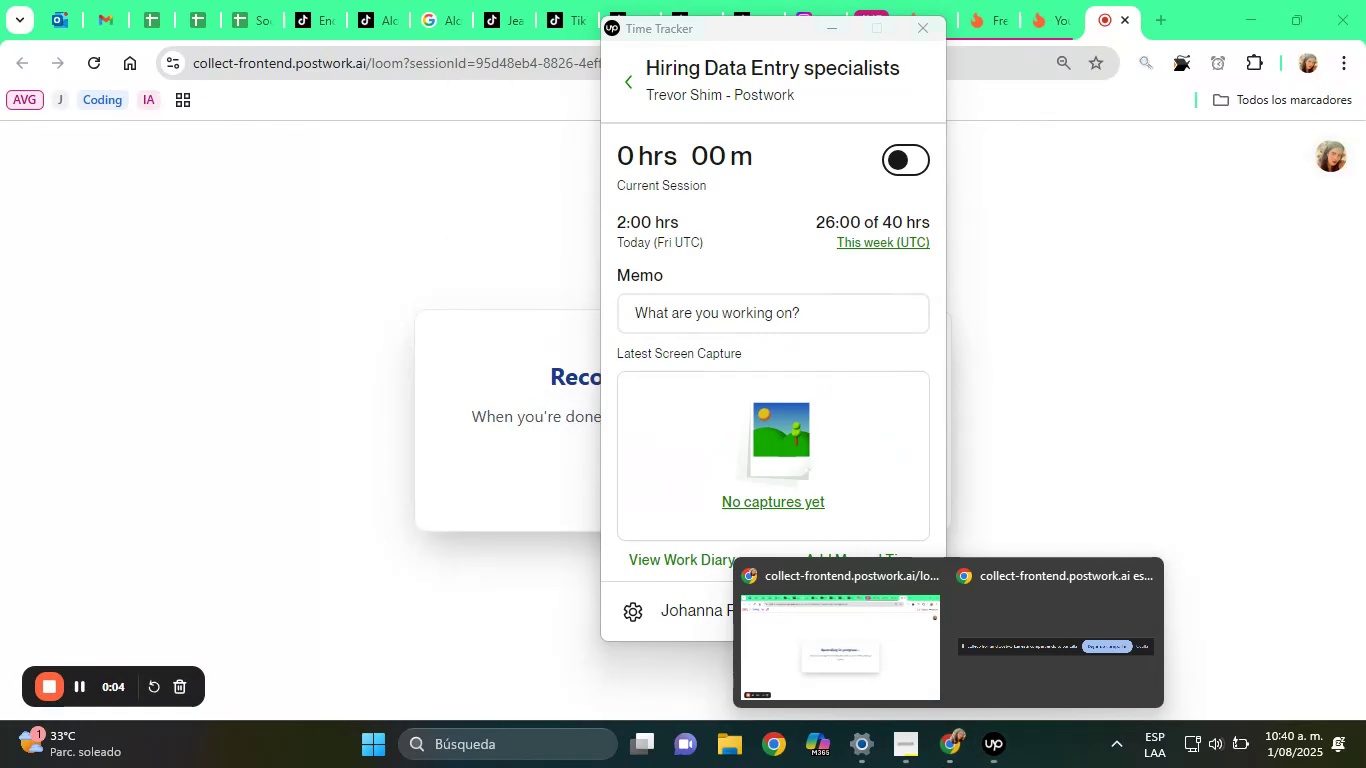 
left_click([916, 759])
 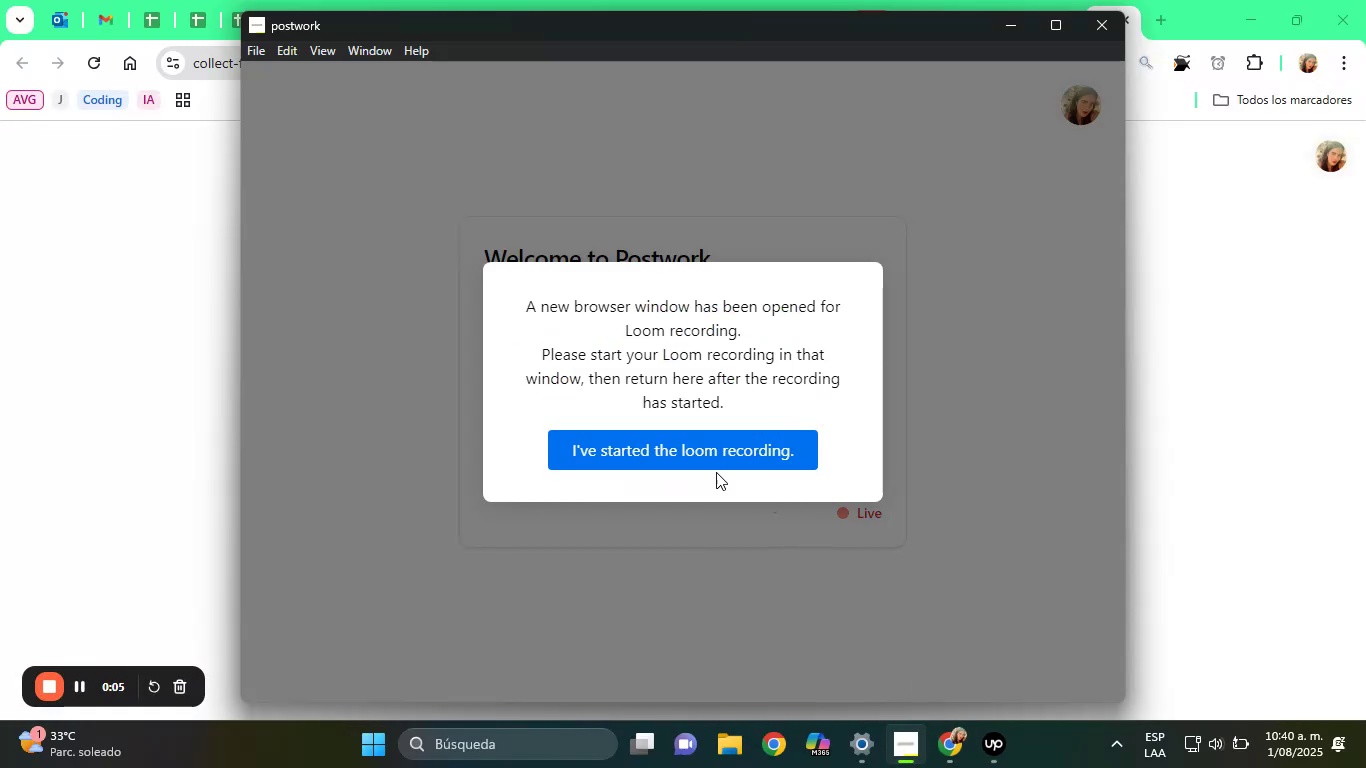 
left_click([702, 464])
 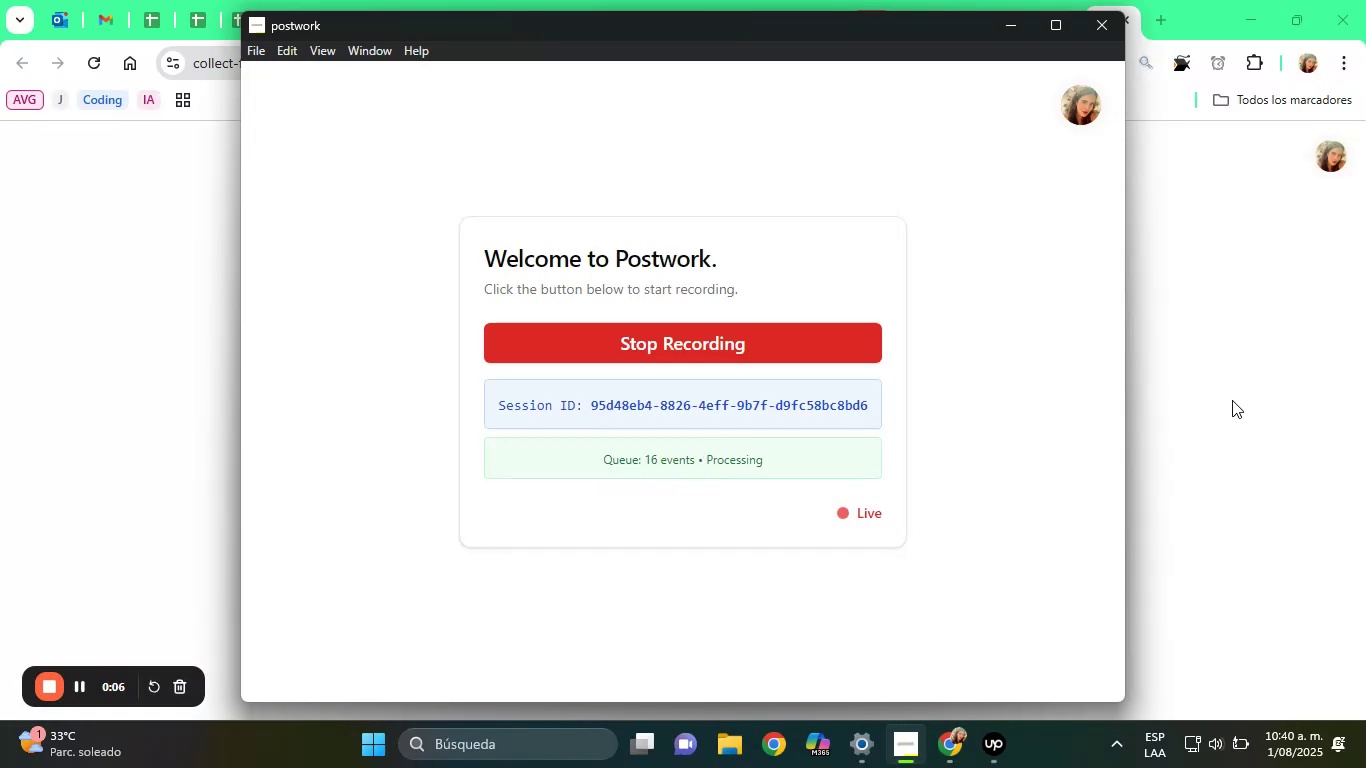 
left_click([1246, 396])
 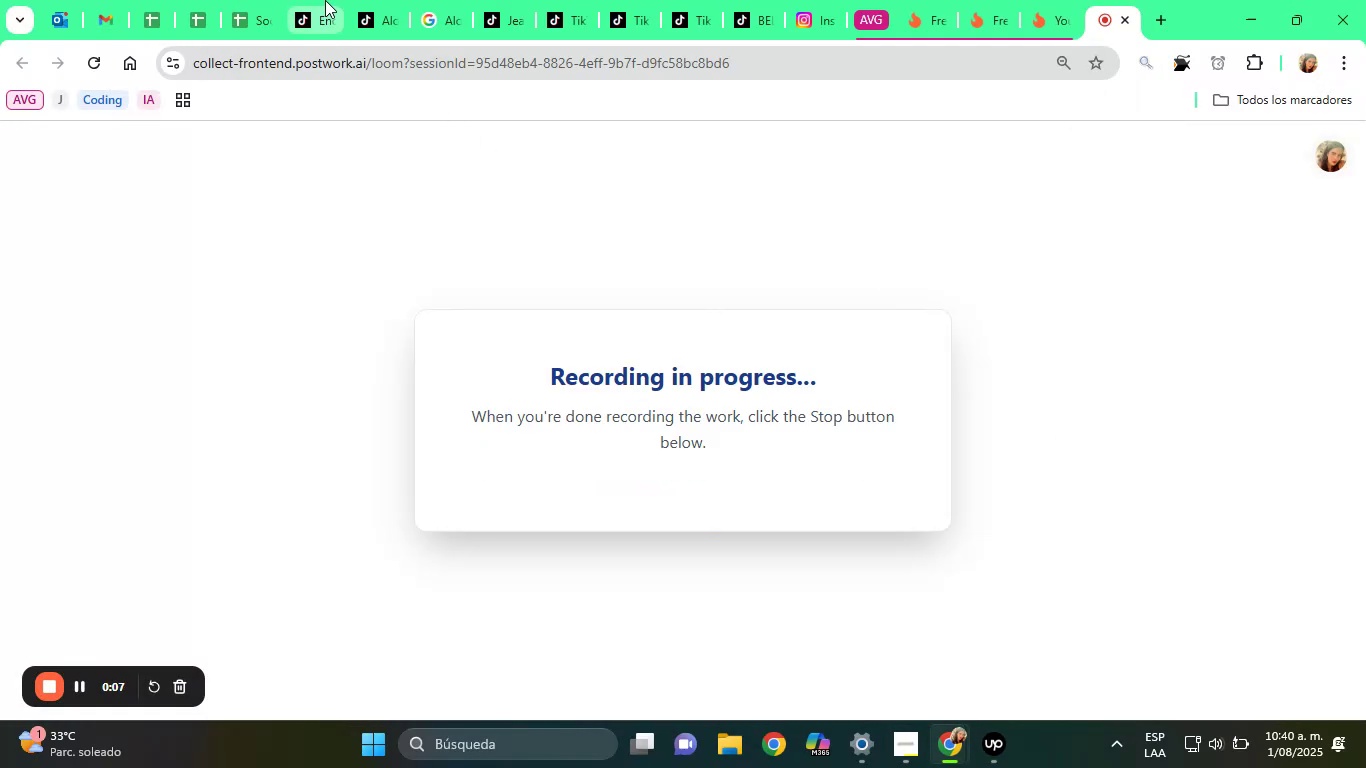 
left_click([271, 0])
 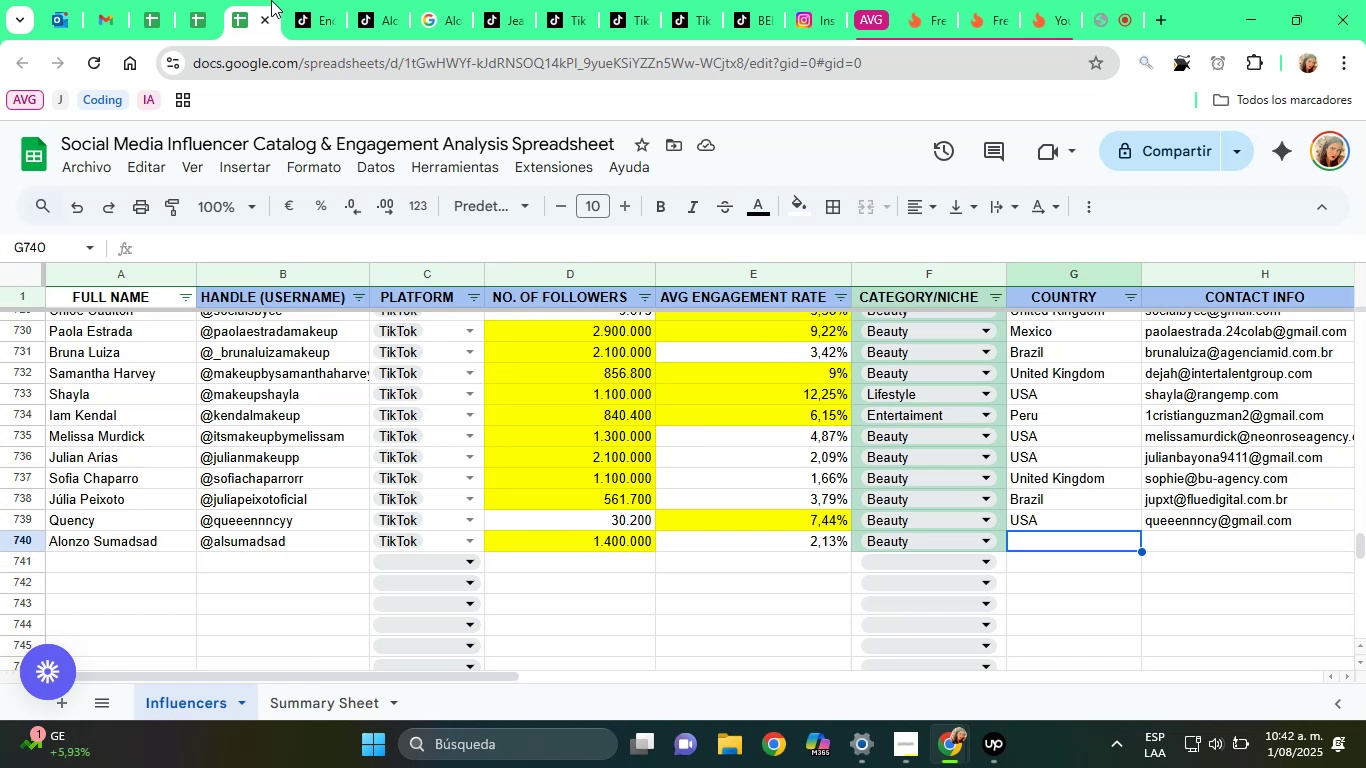 
wait(110.41)
 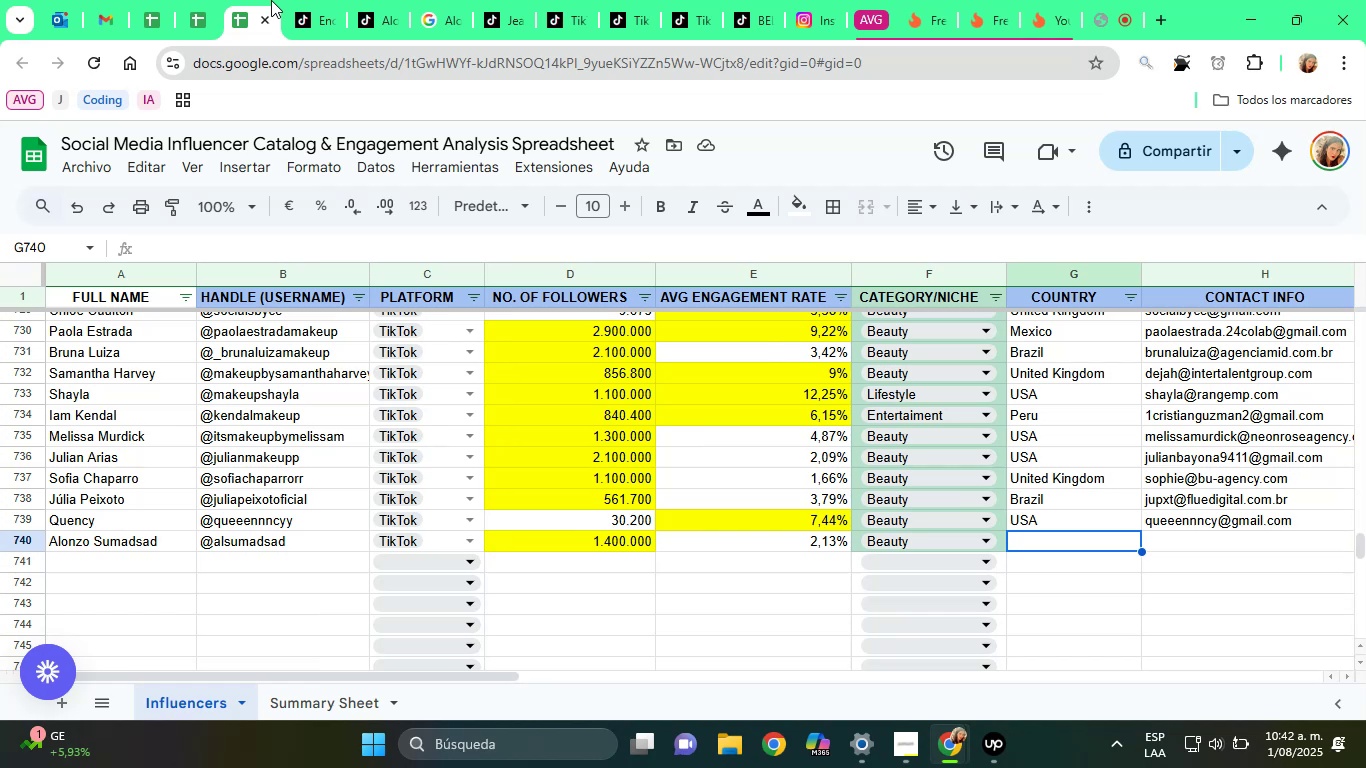 
double_click([396, 0])
 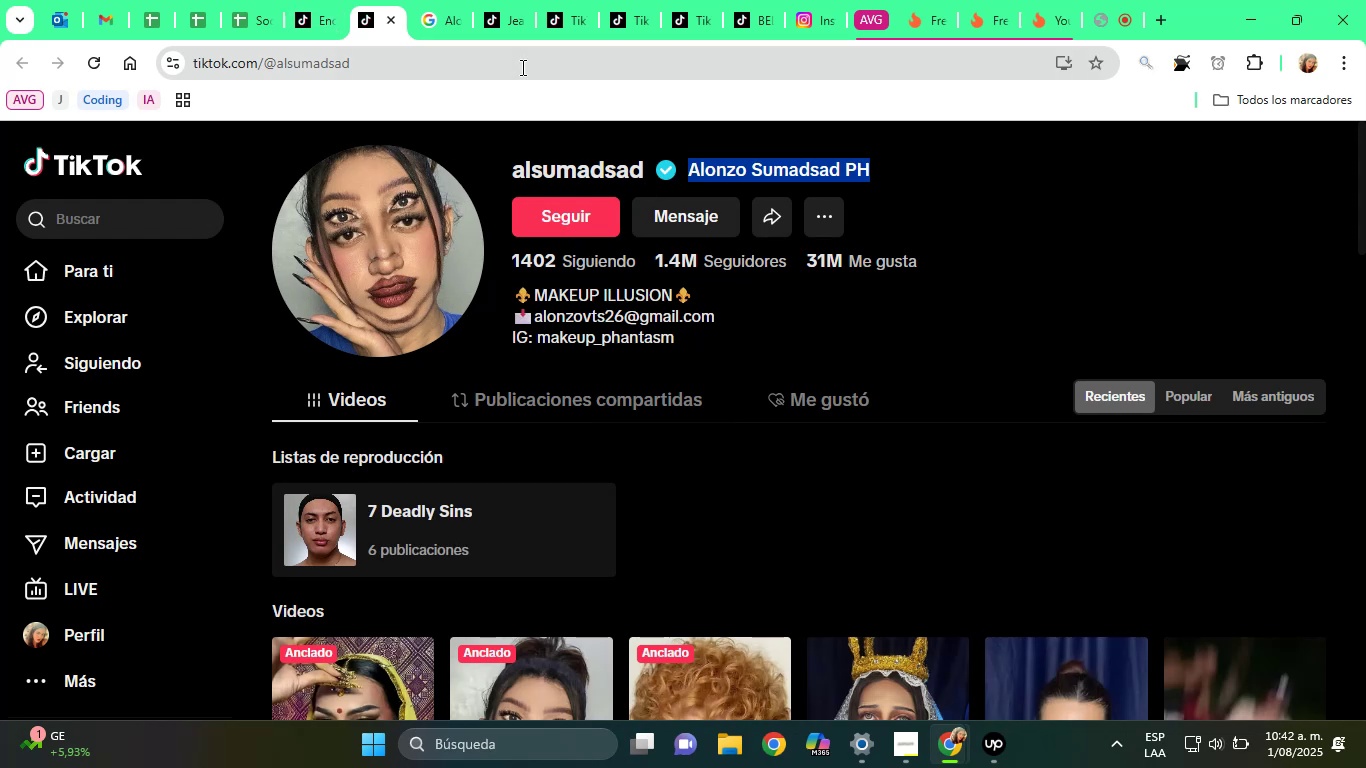 
wait(6.17)
 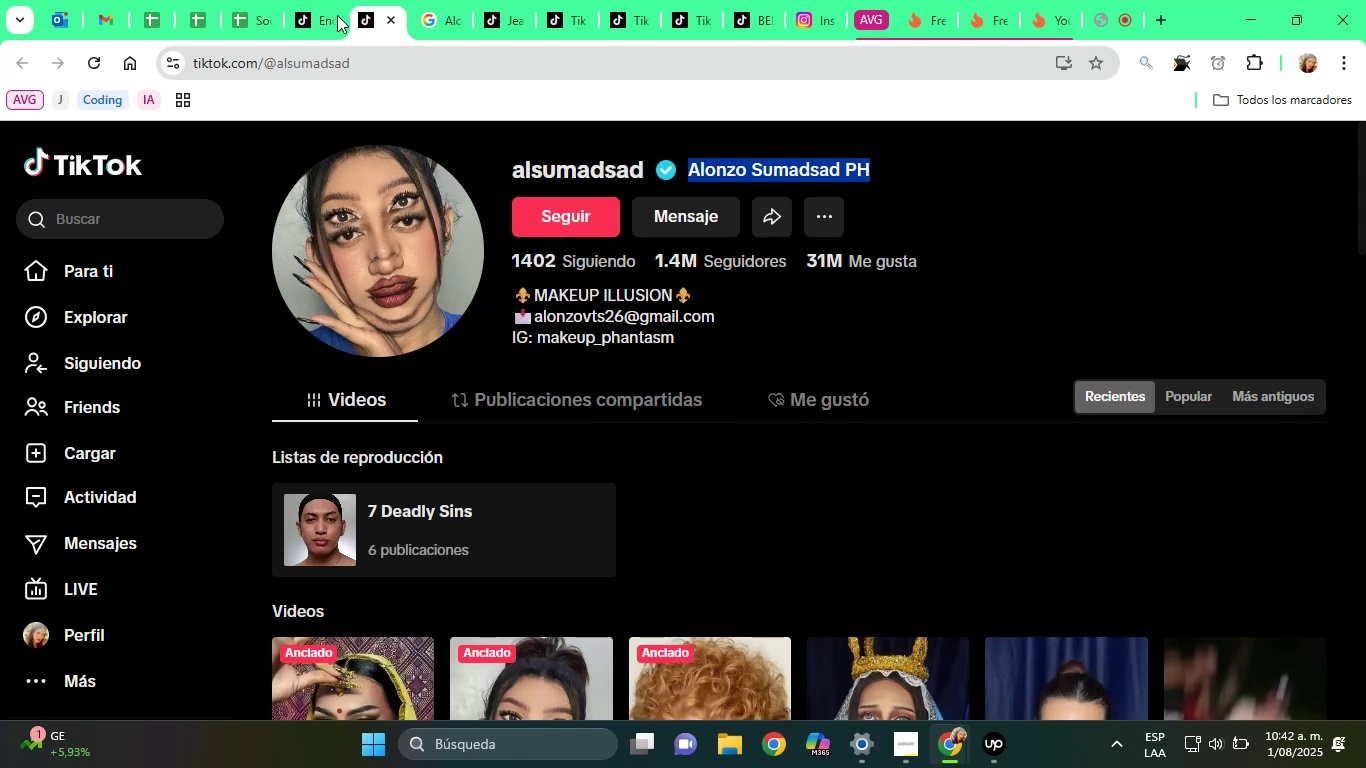 
left_click([440, 342])
 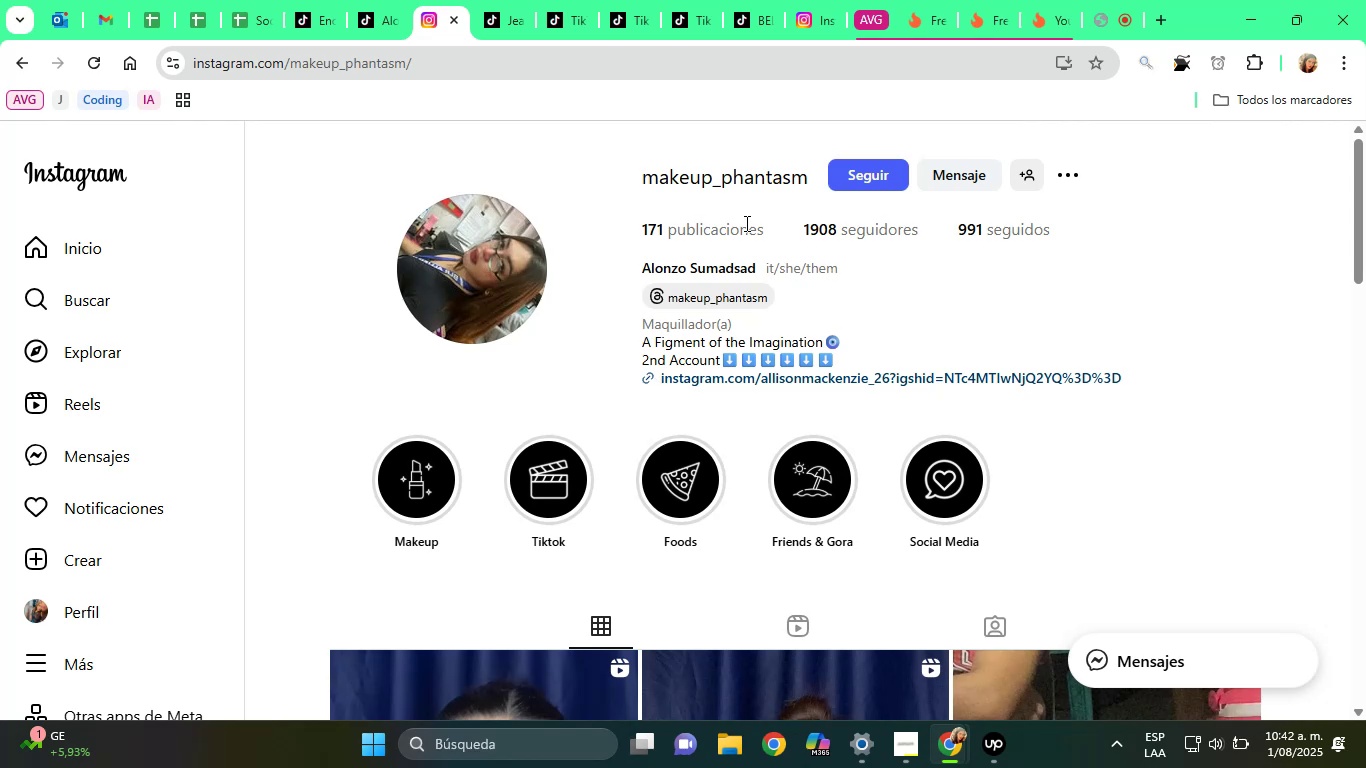 
wait(6.98)
 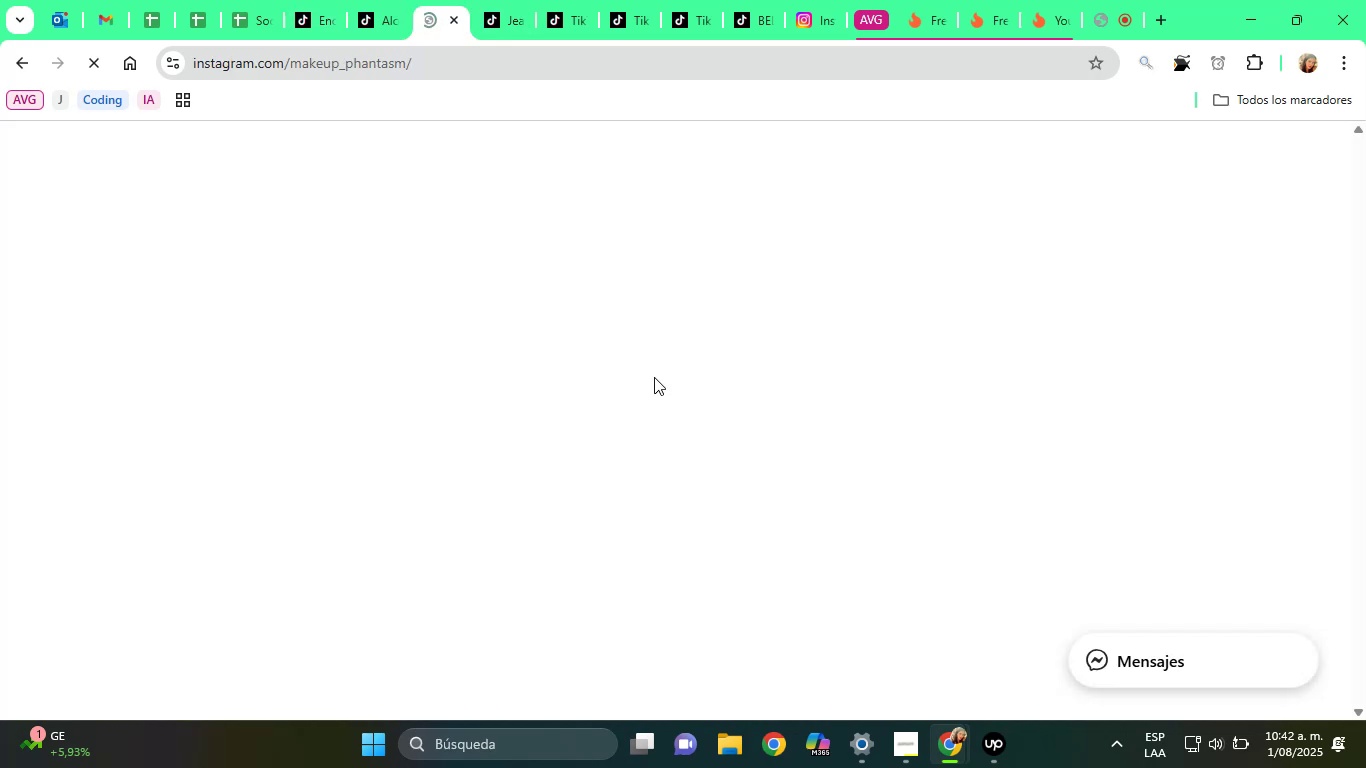 
left_click([716, 180])
 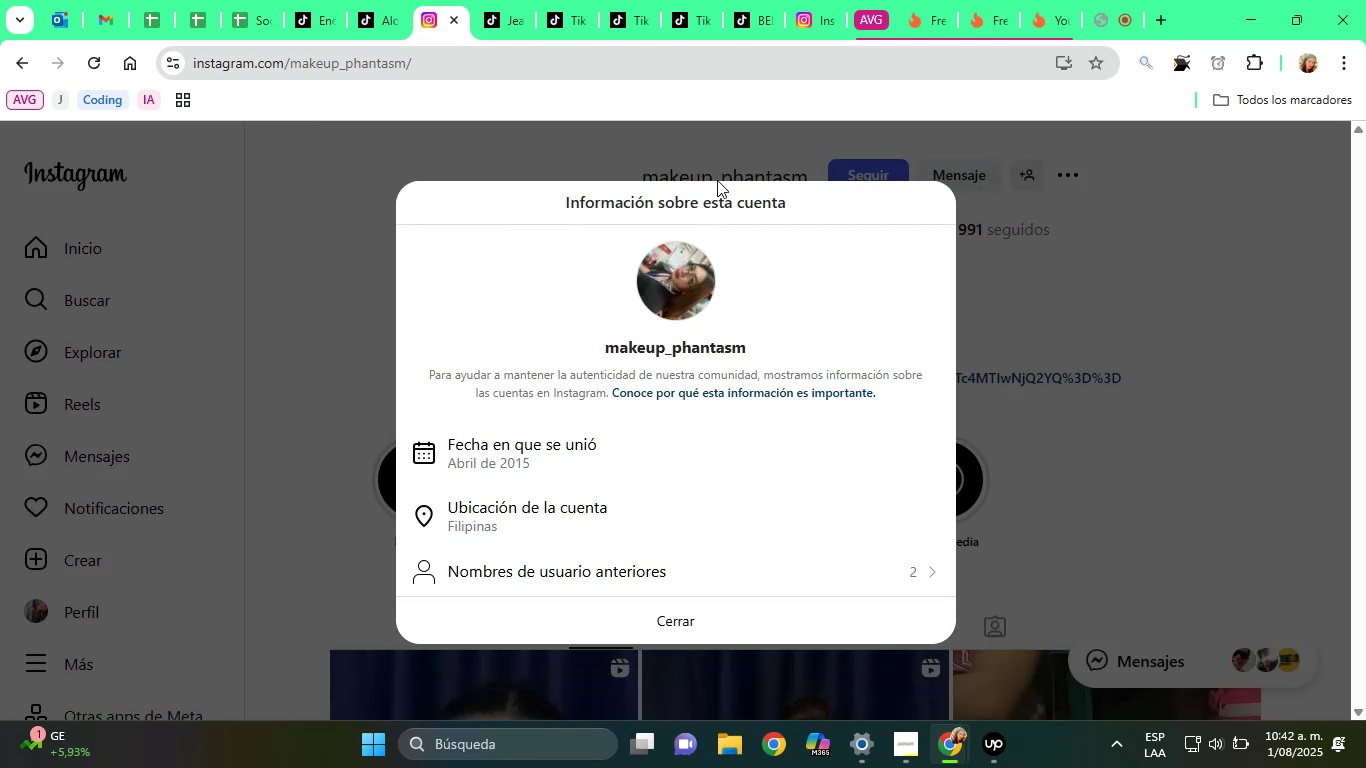 
left_click([1102, 270])
 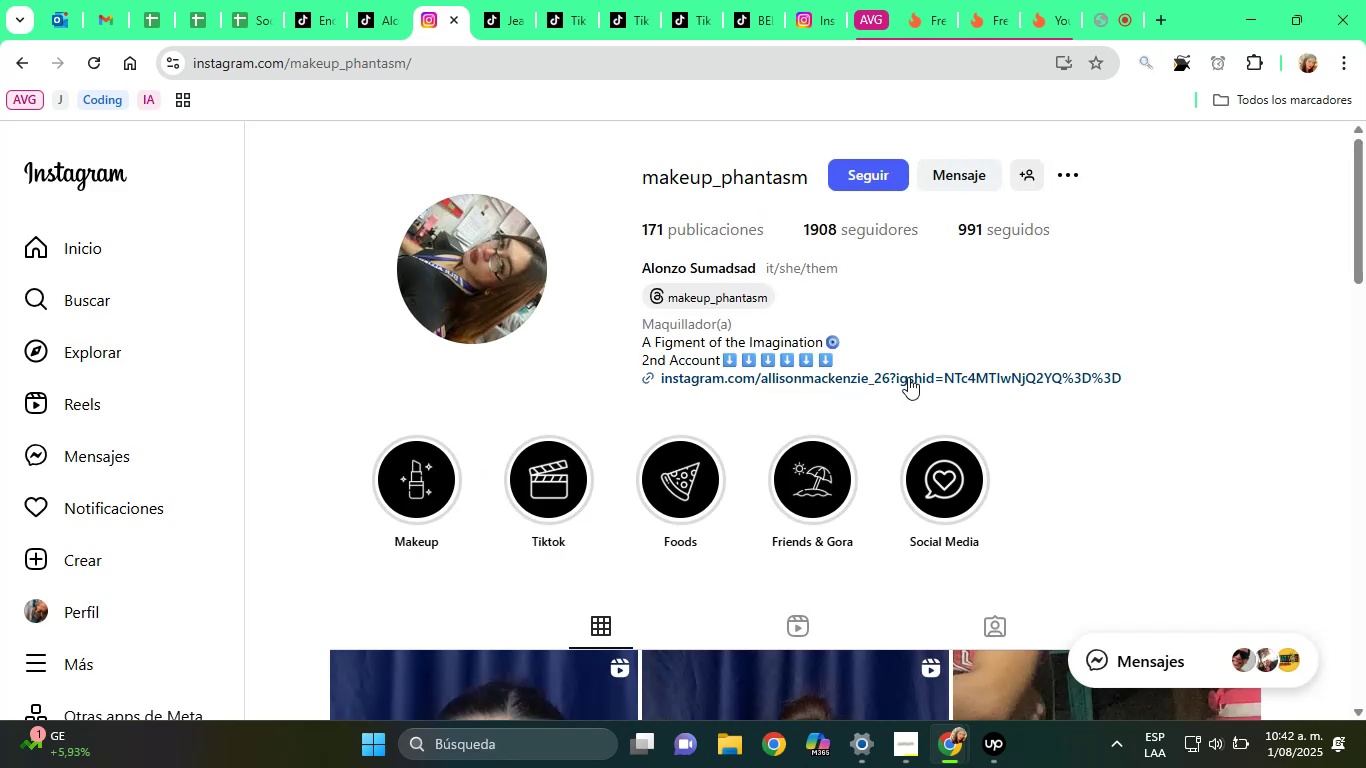 
left_click([908, 377])
 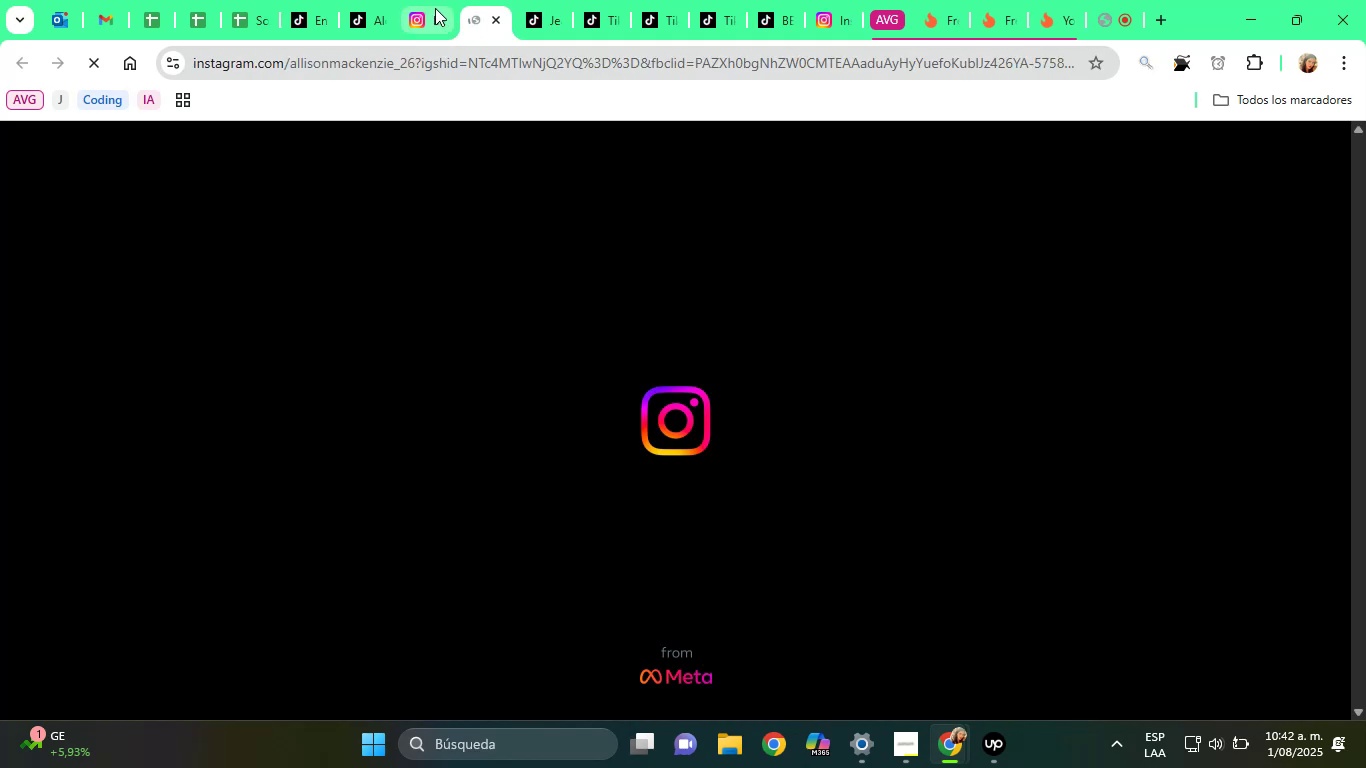 
left_click([433, 6])
 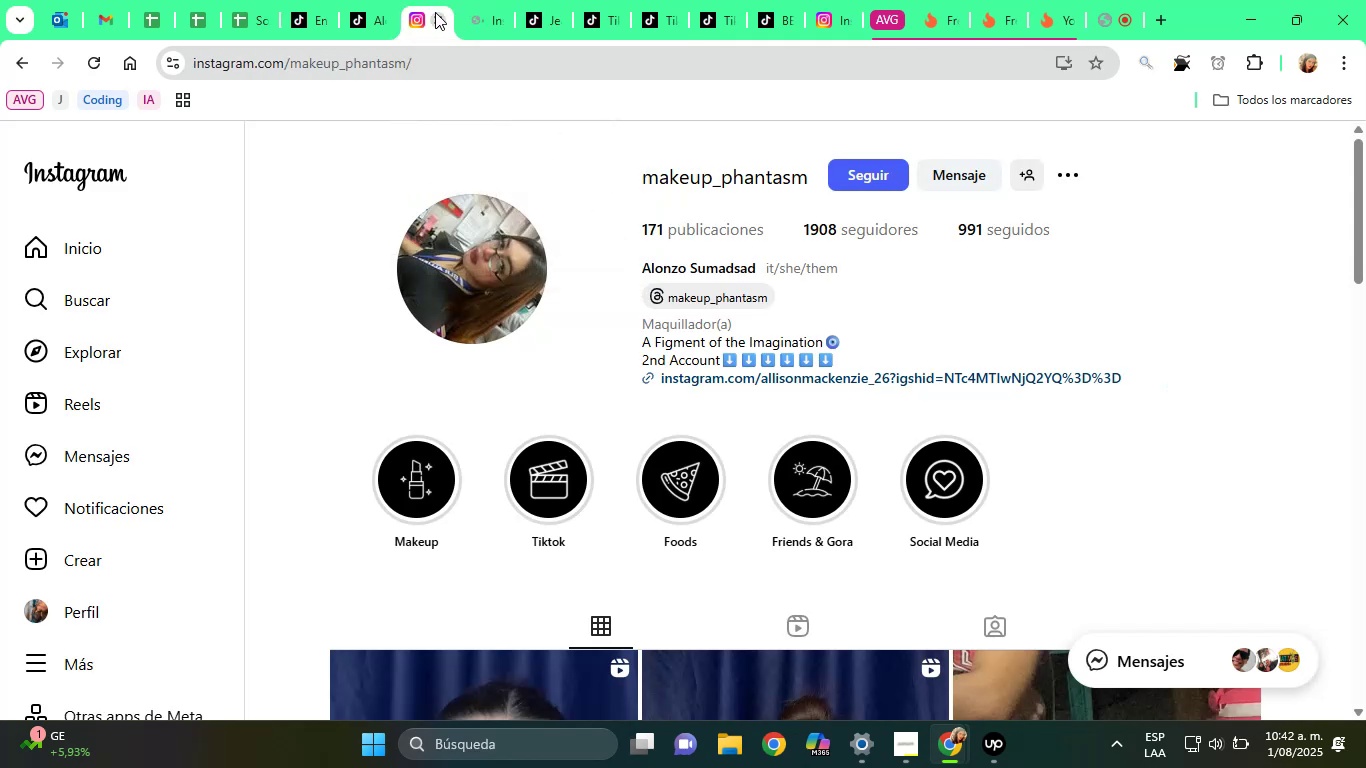 
left_click([440, 15])
 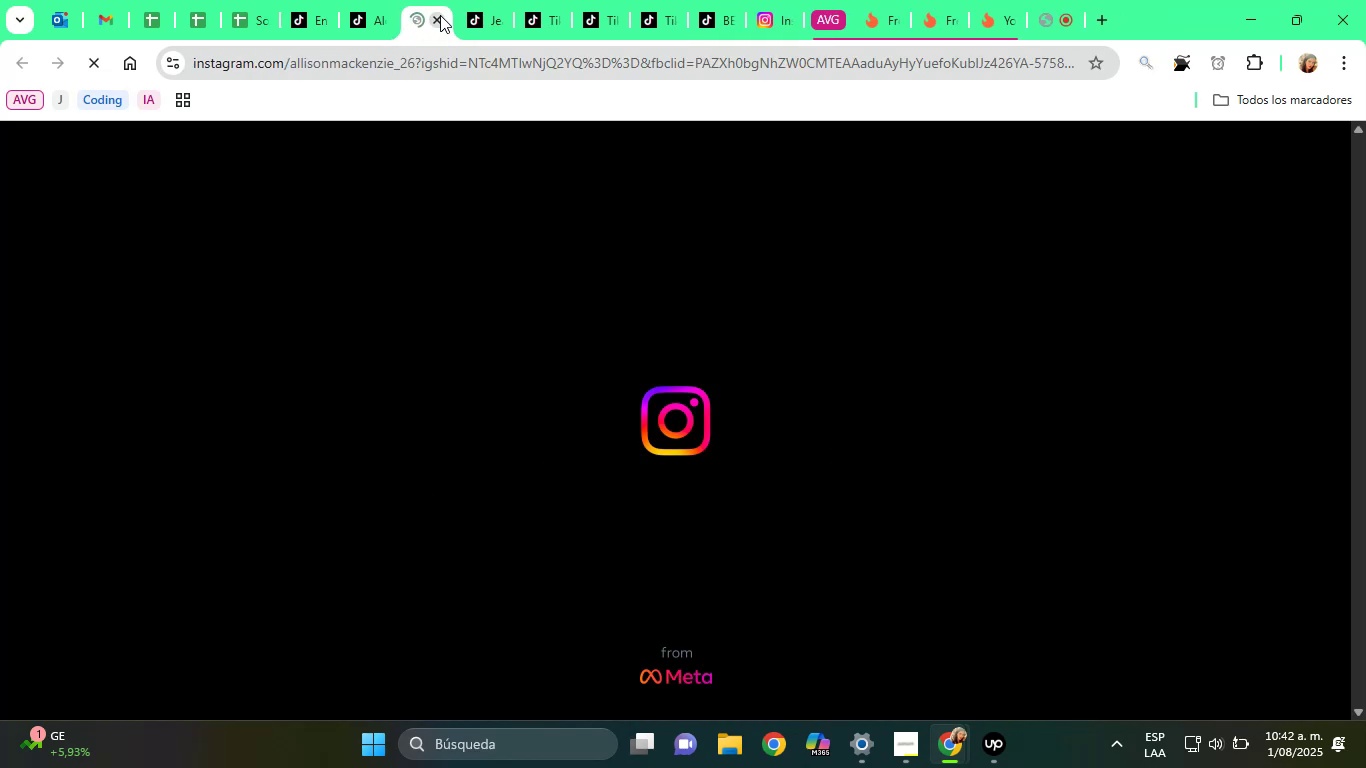 
left_click([440, 15])
 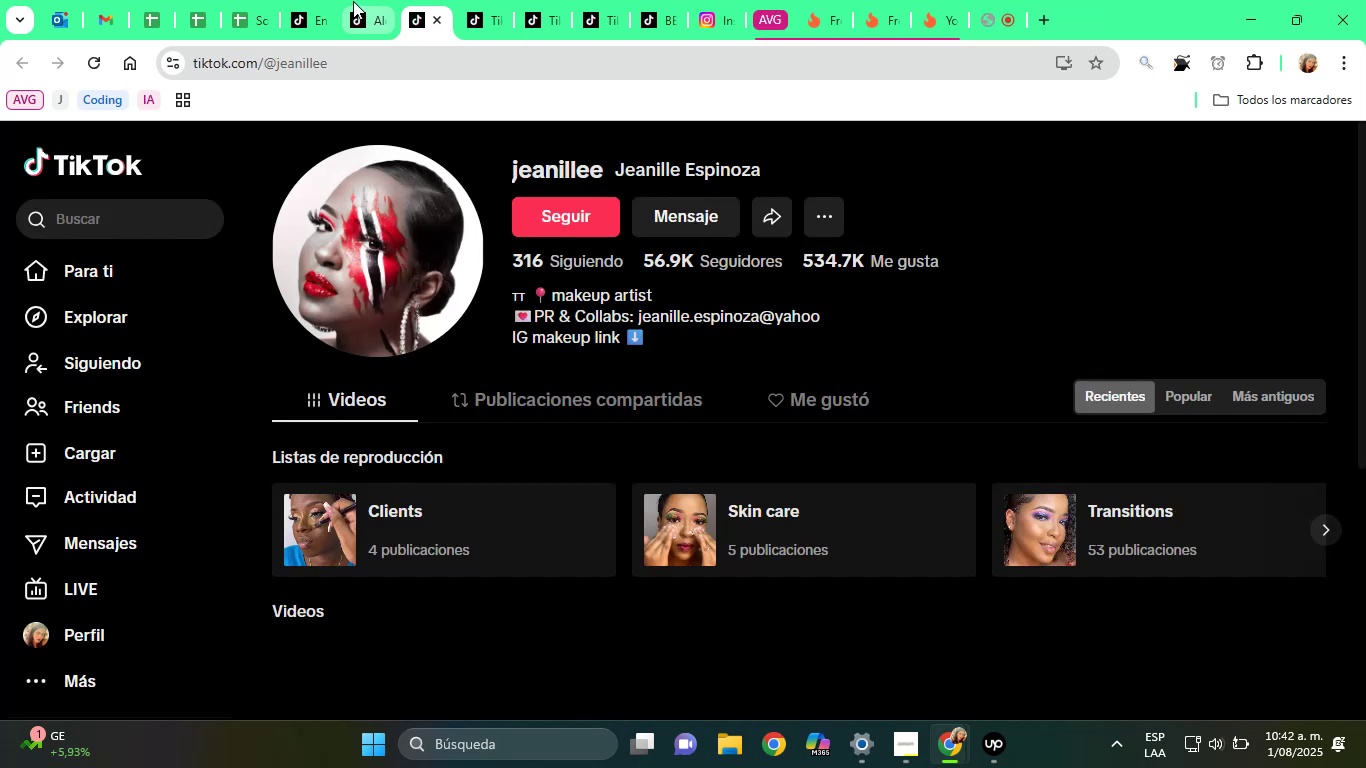 
left_click([352, 0])
 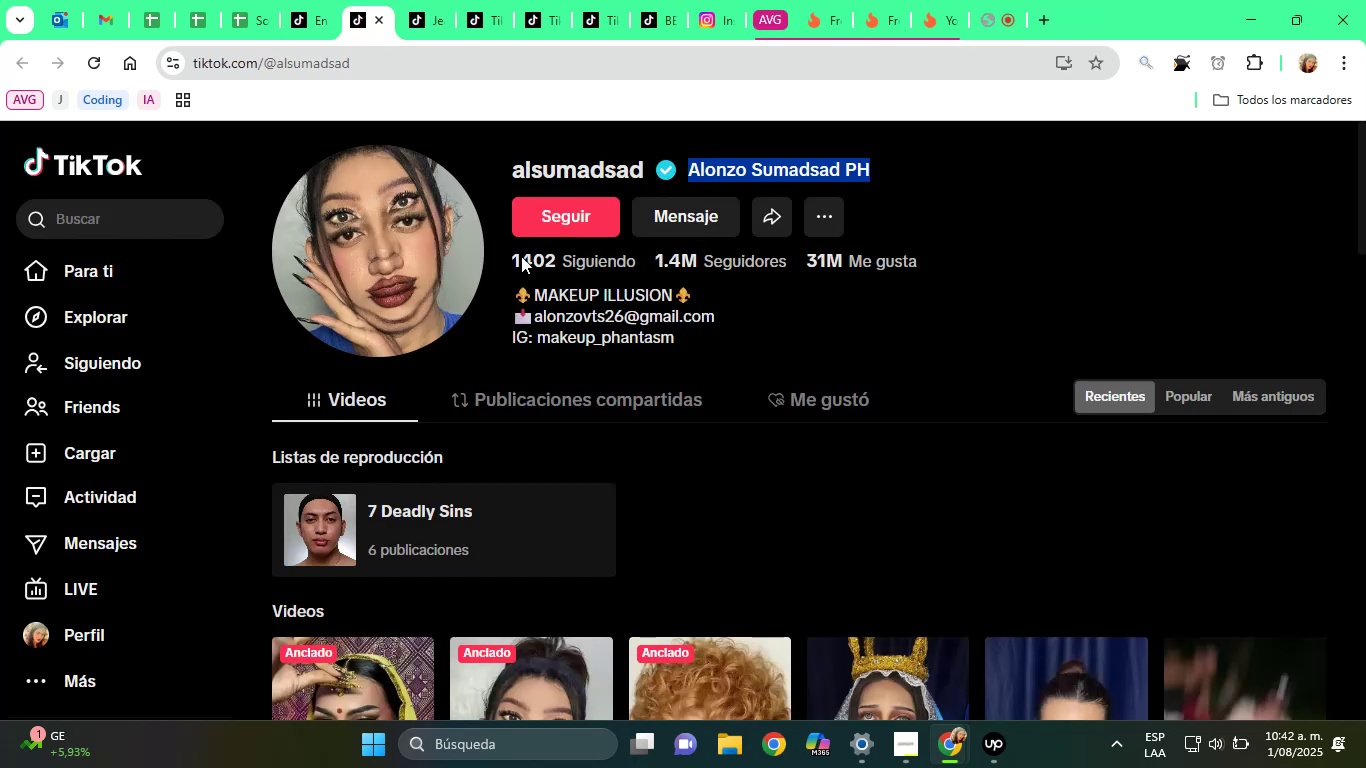 
scroll: coordinate [738, 518], scroll_direction: down, amount: 6.0
 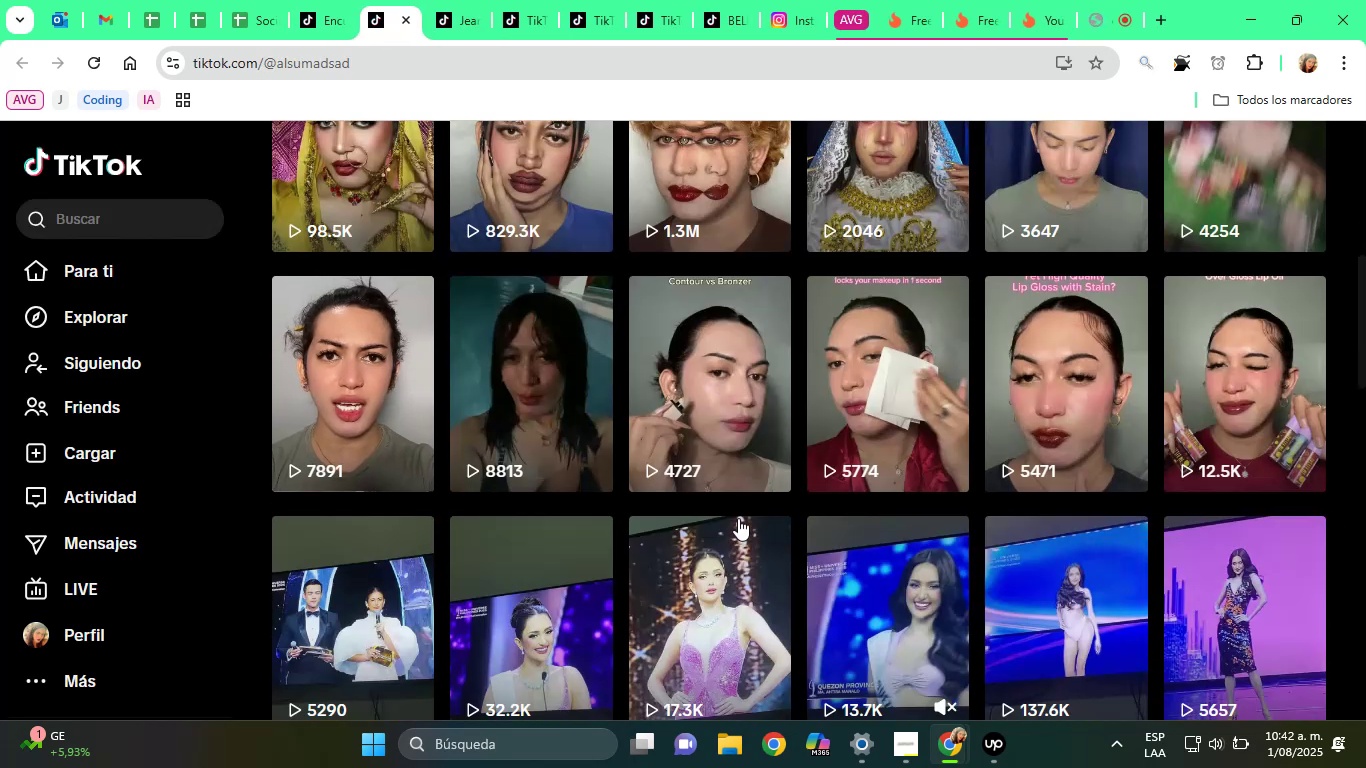 
scroll: coordinate [672, 435], scroll_direction: up, amount: 8.0
 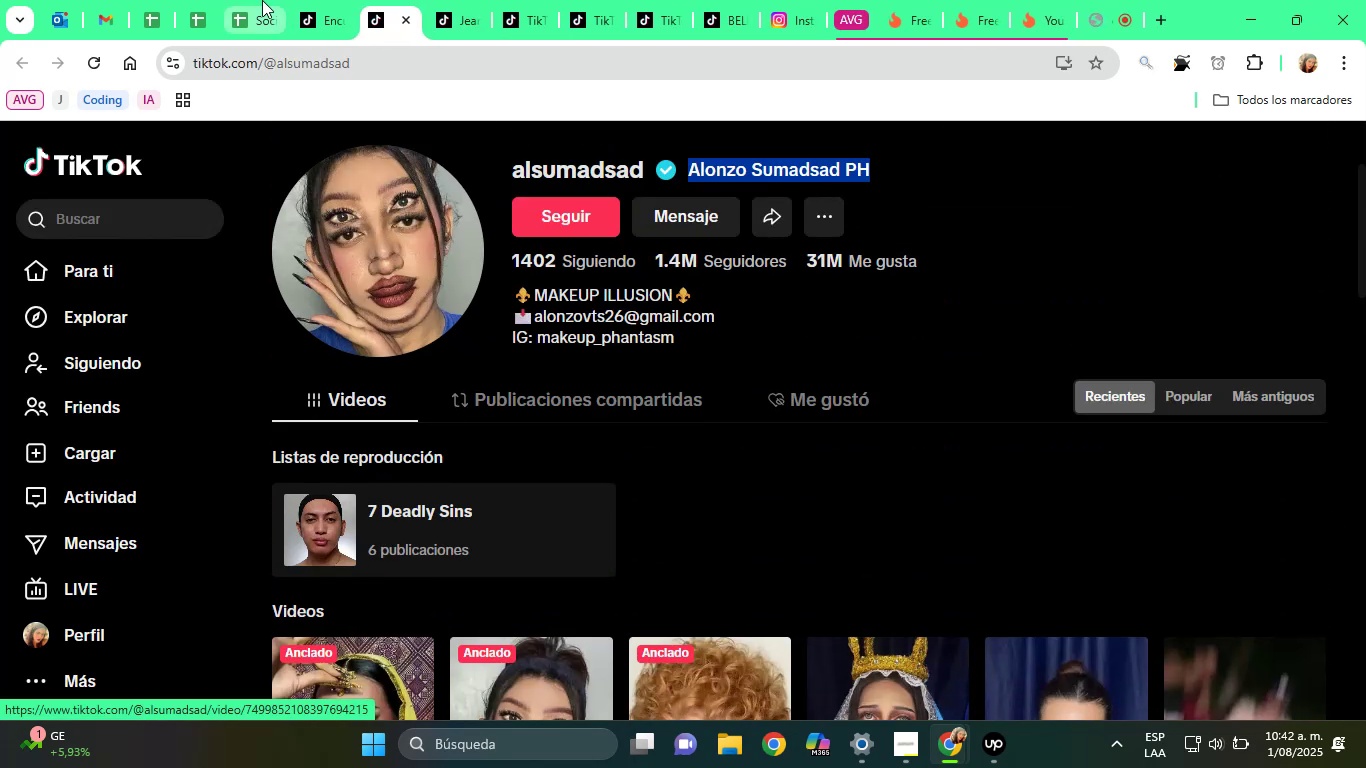 
left_click([262, 0])
 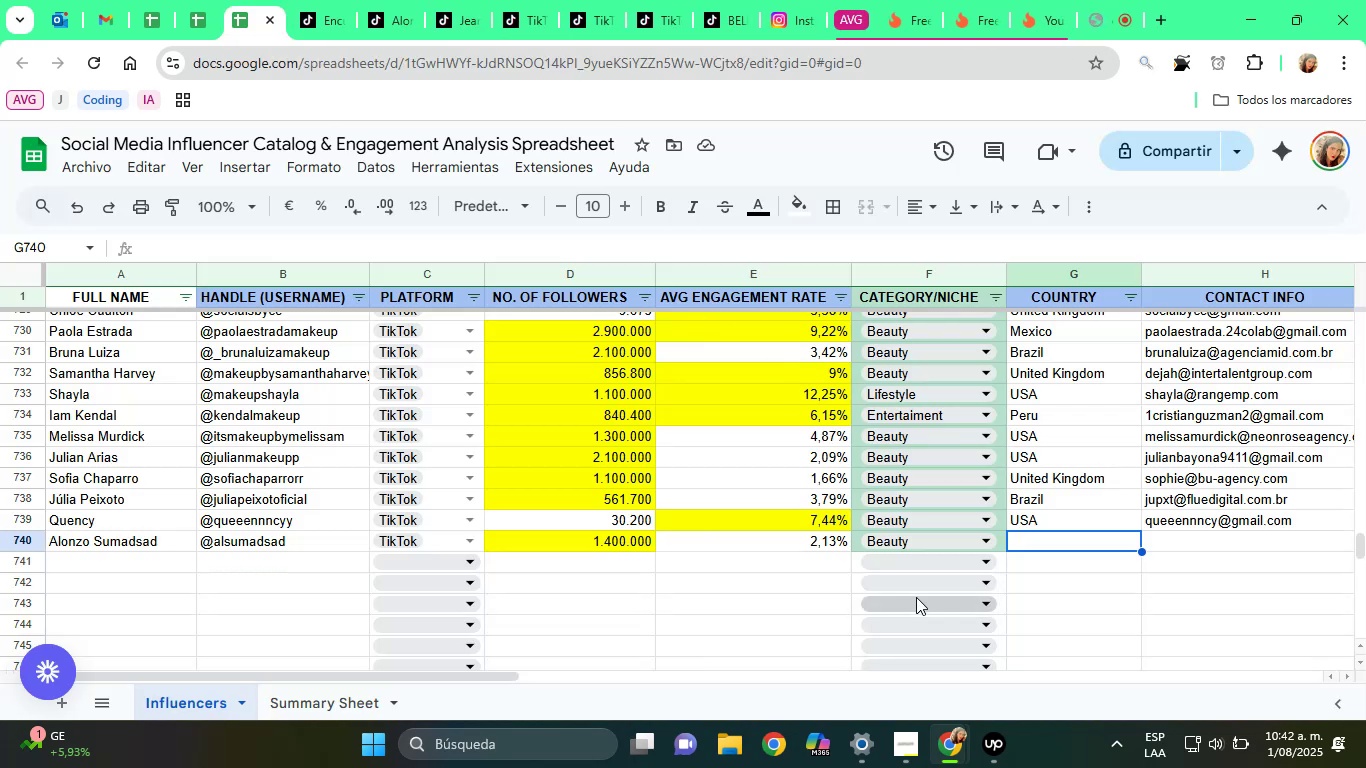 
type(Philop)
key(Backspace)
key(Backspace)
type(ipines)
key(Tab)
 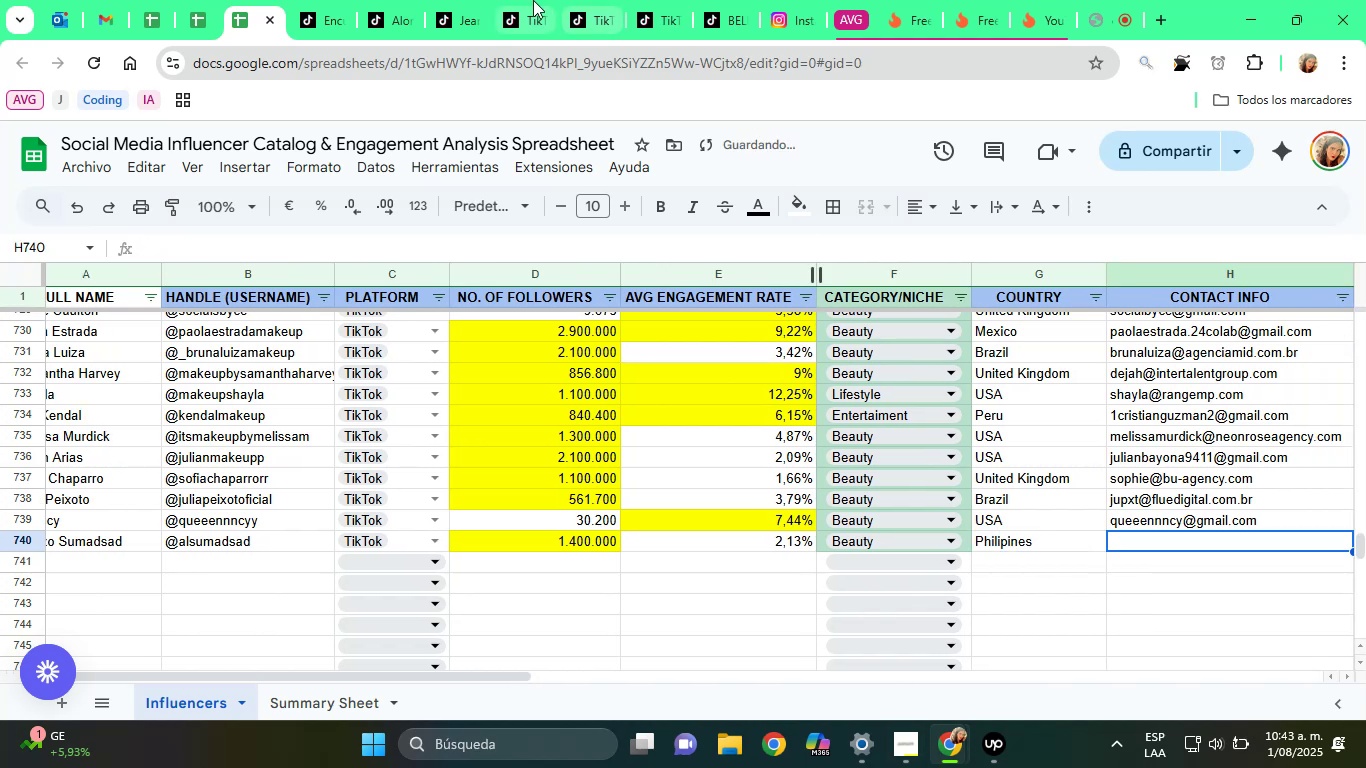 
left_click([405, 0])
 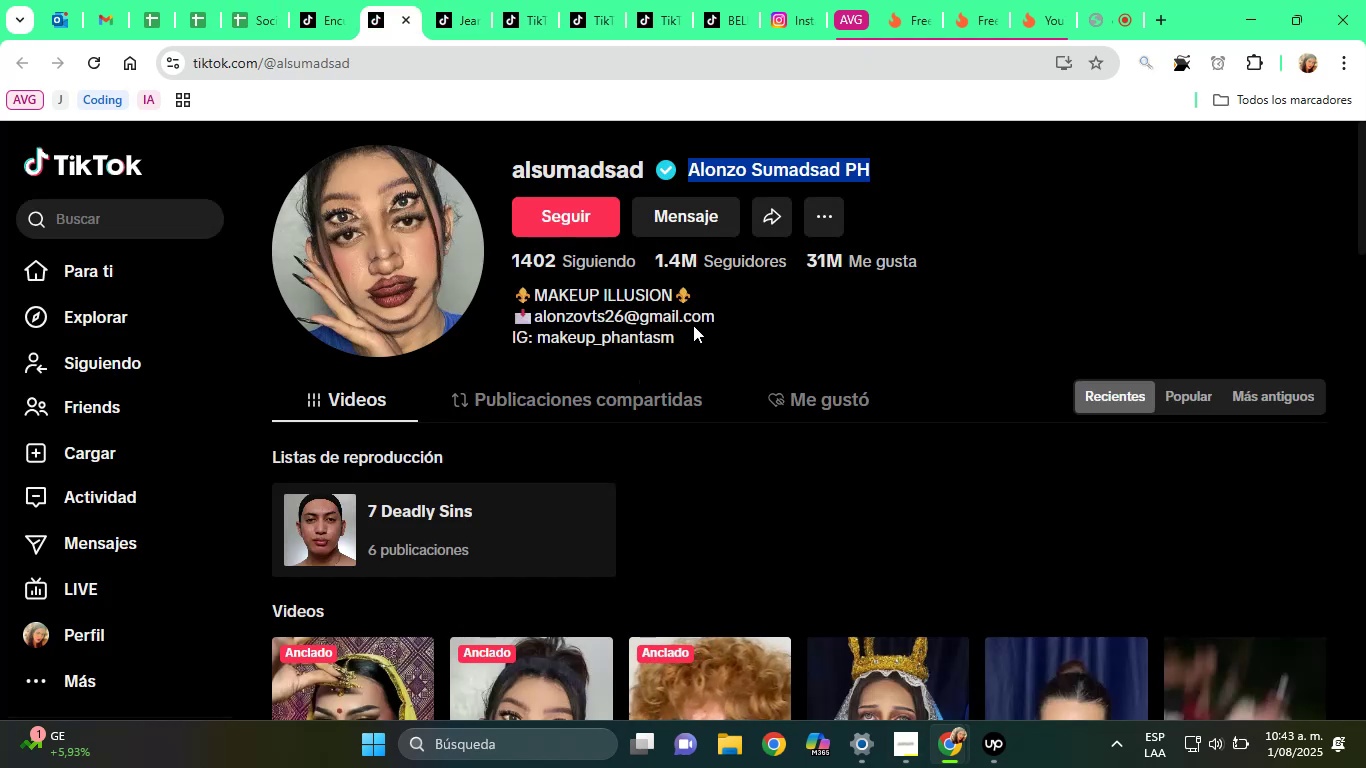 
left_click_drag(start_coordinate=[728, 324], to_coordinate=[536, 319])
 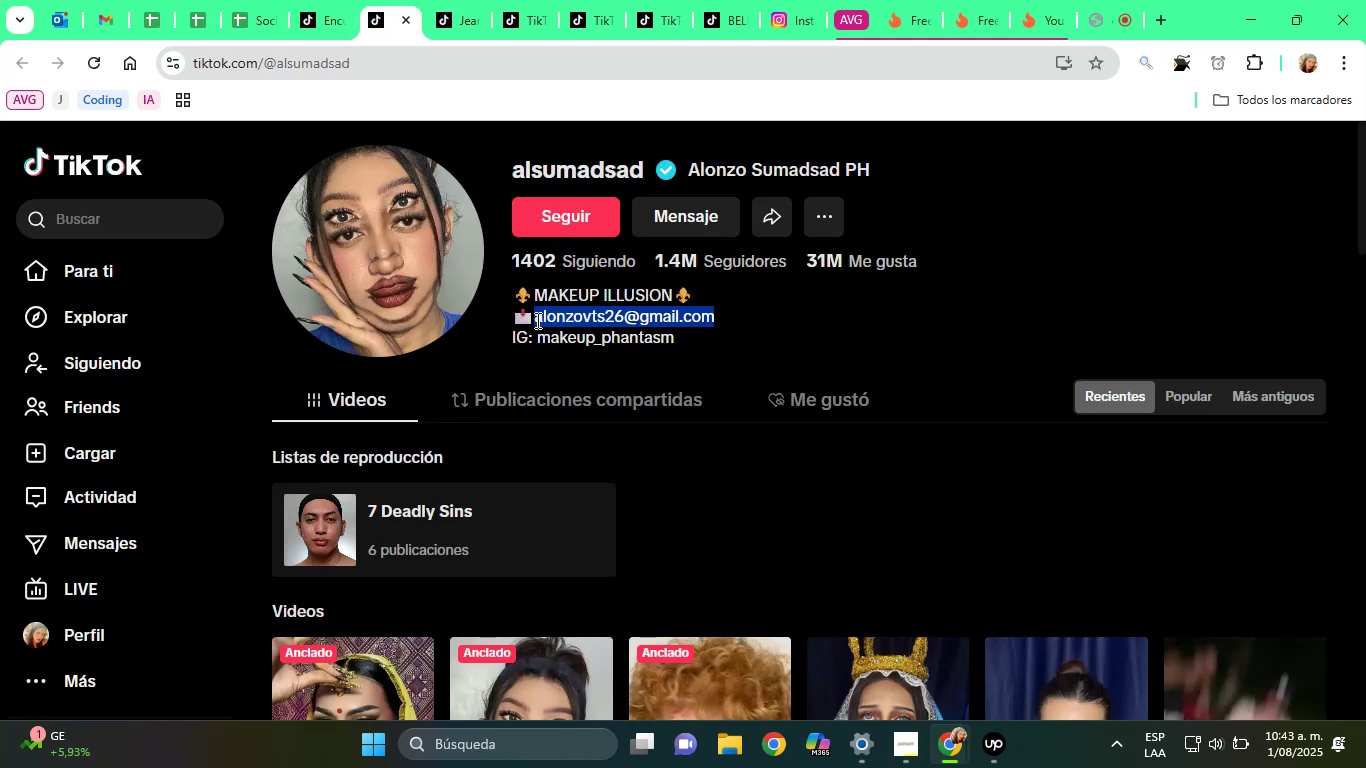 
key(Control+C)
 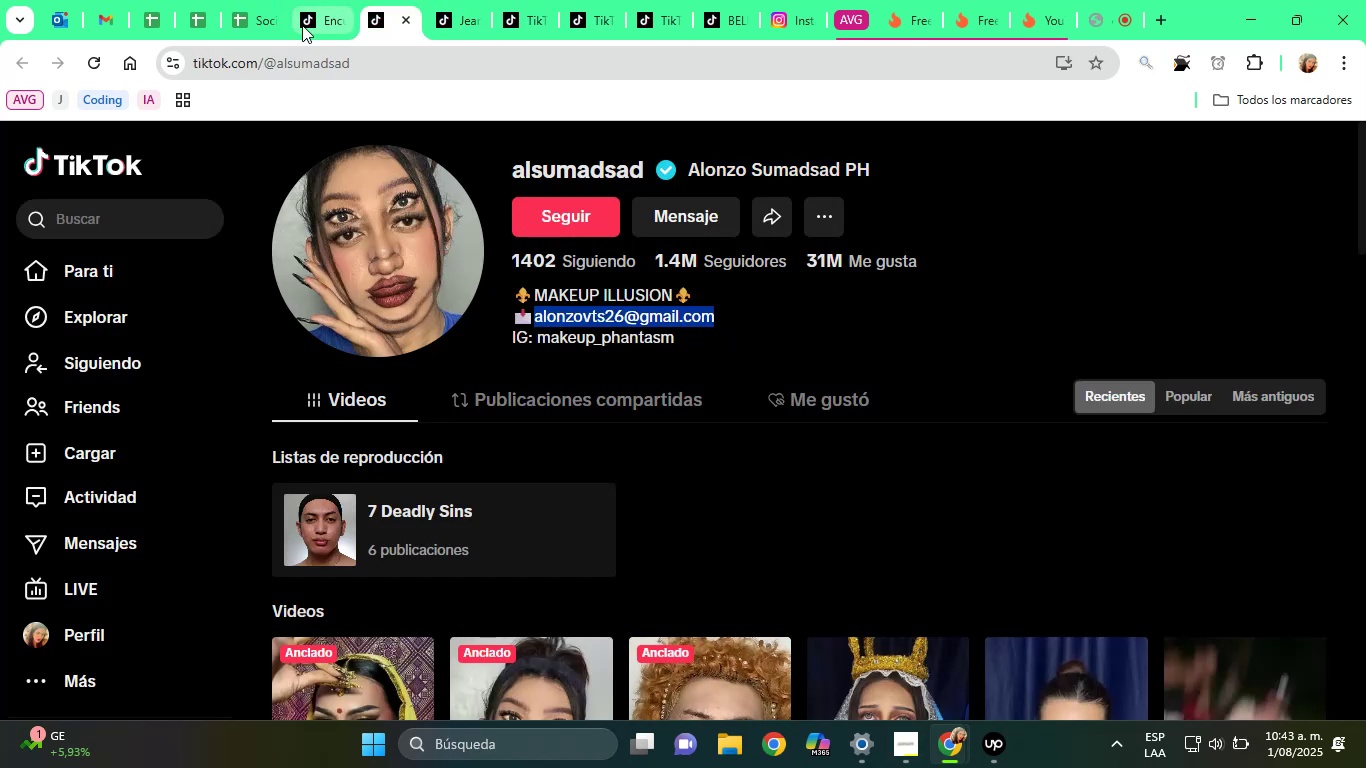 
left_click([272, 4])
 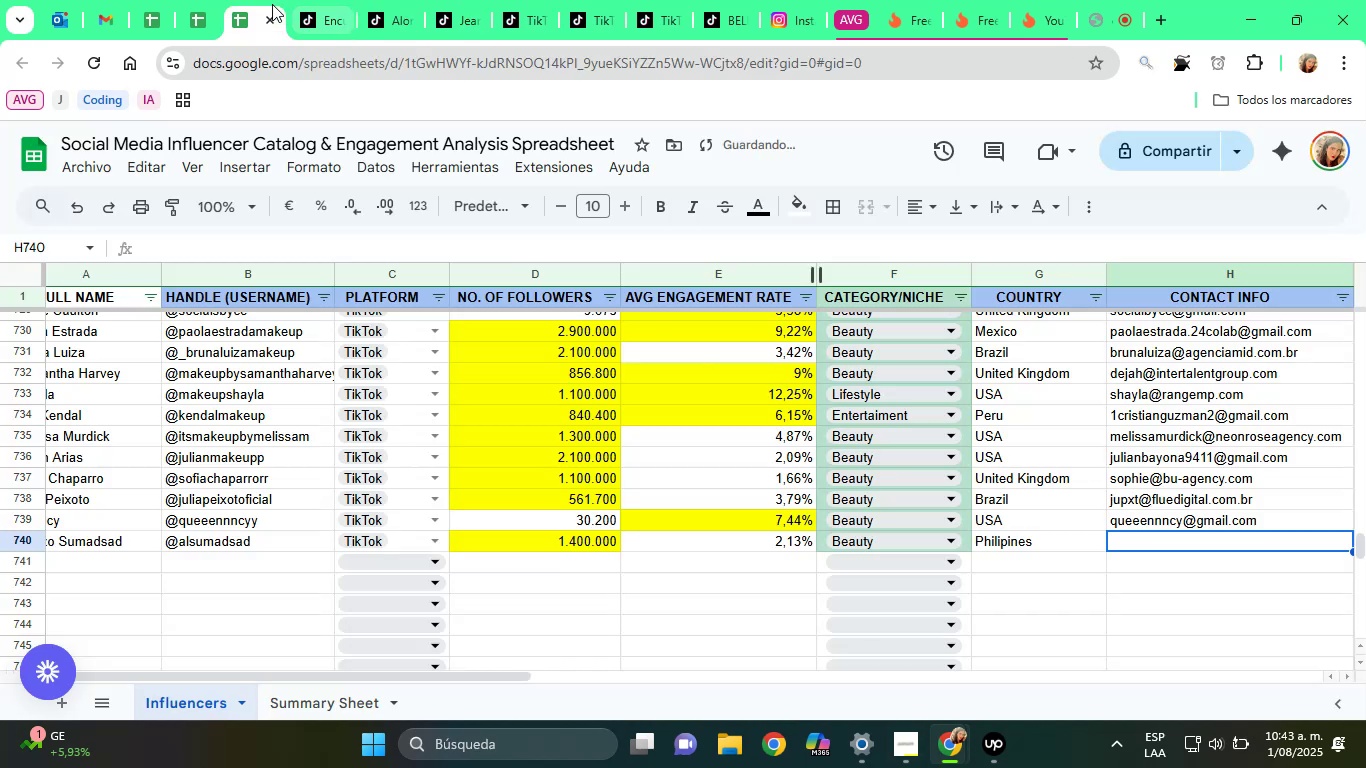 
key(Control+ControlLeft)
 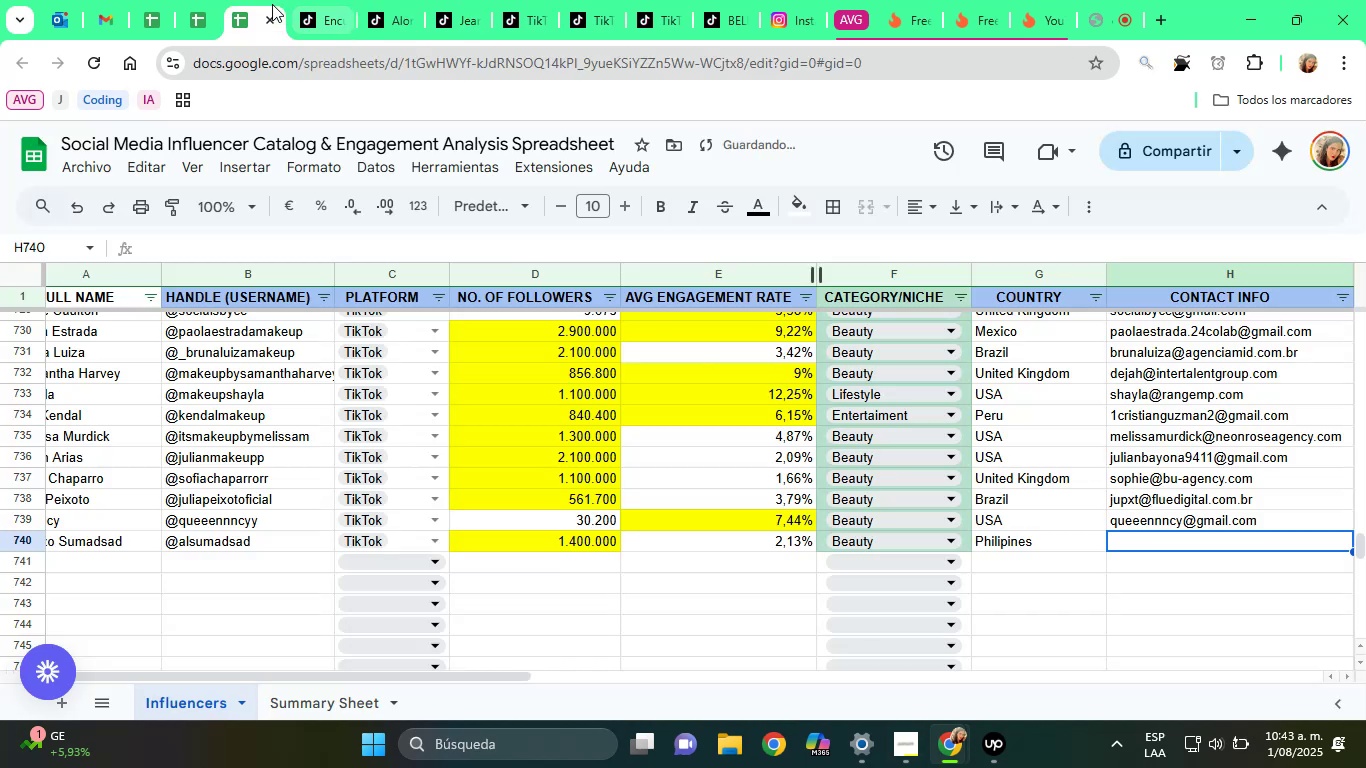 
key(Control+V)
 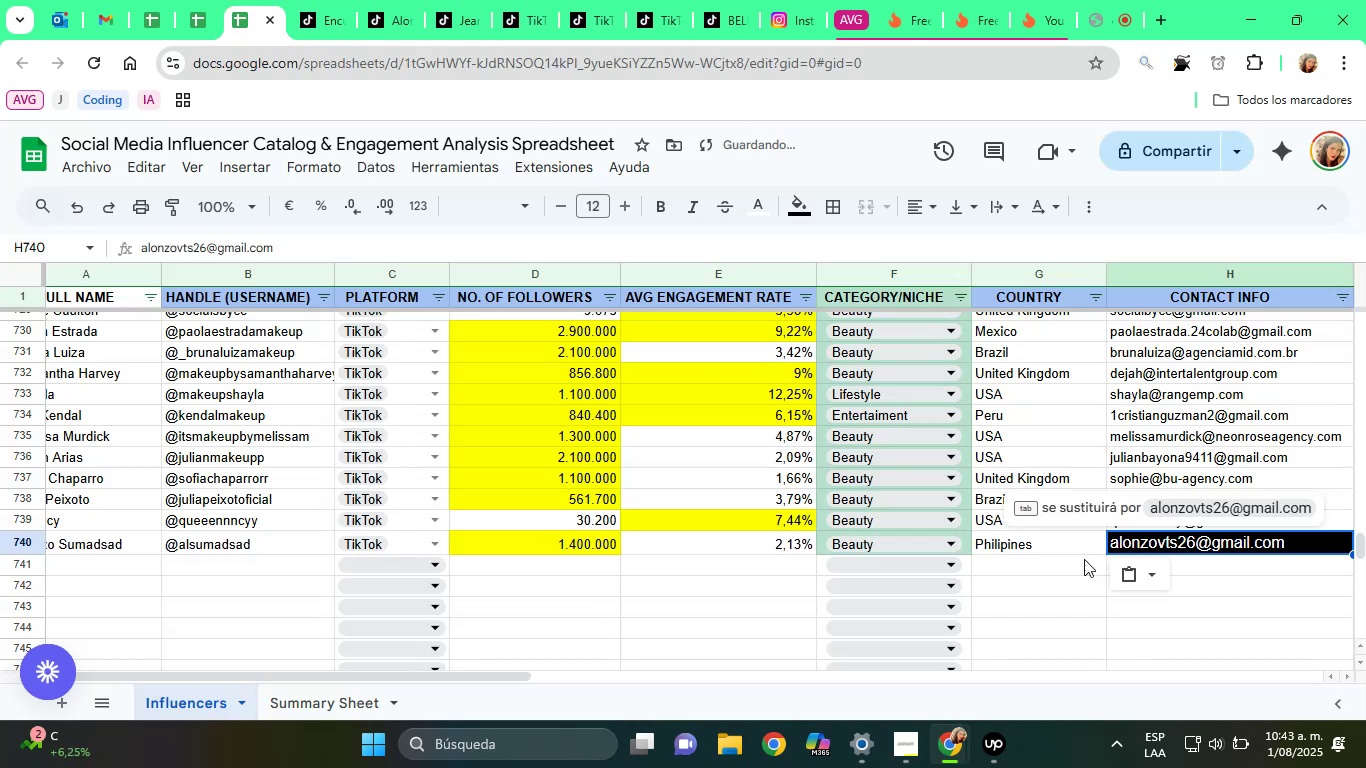 
left_click([1135, 573])
 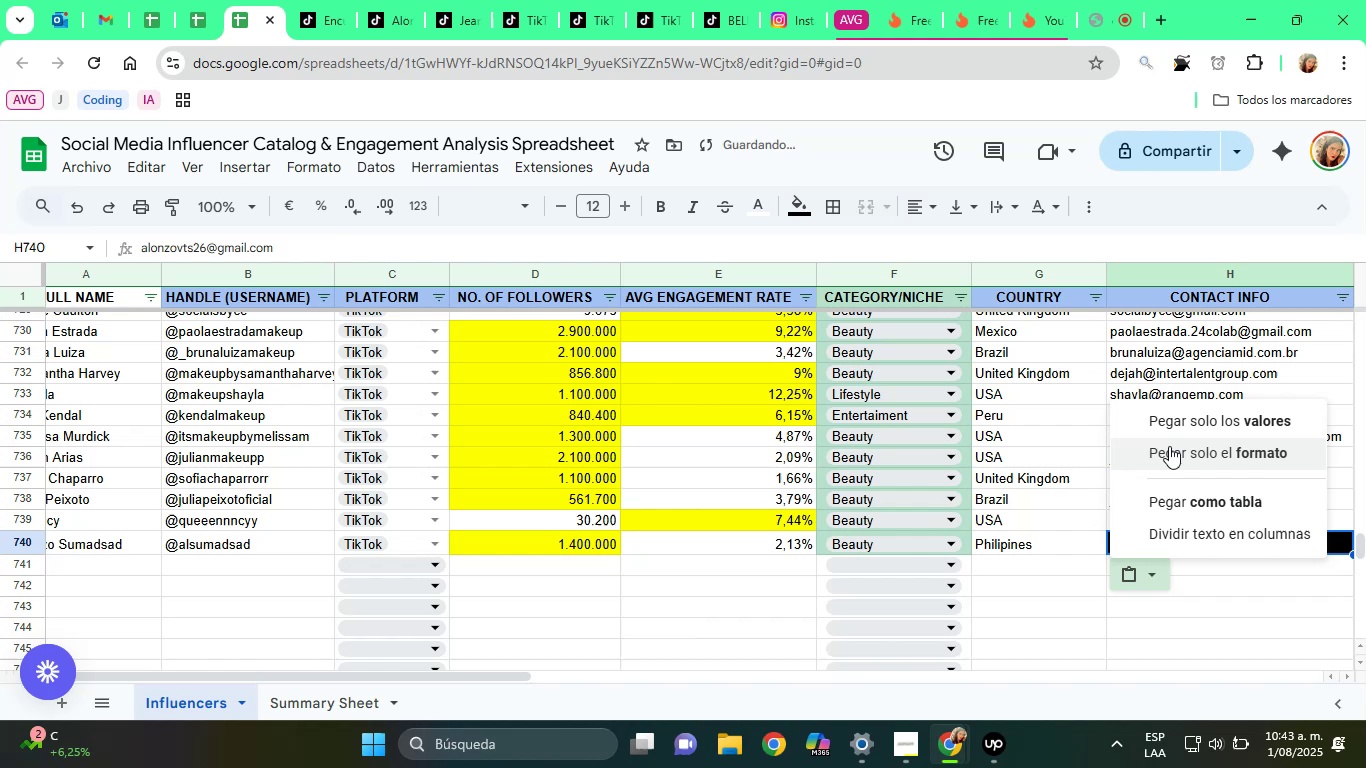 
left_click([1175, 439])
 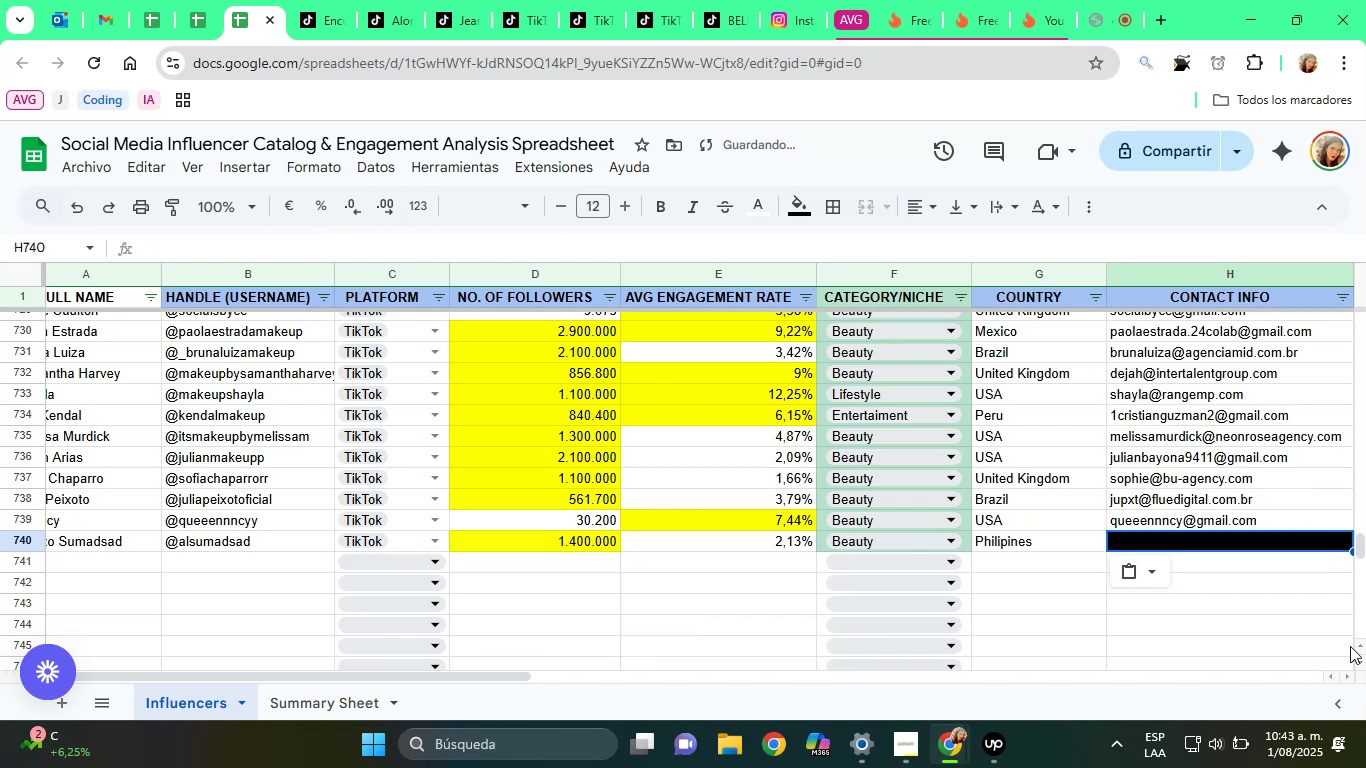 
left_click([1158, 568])
 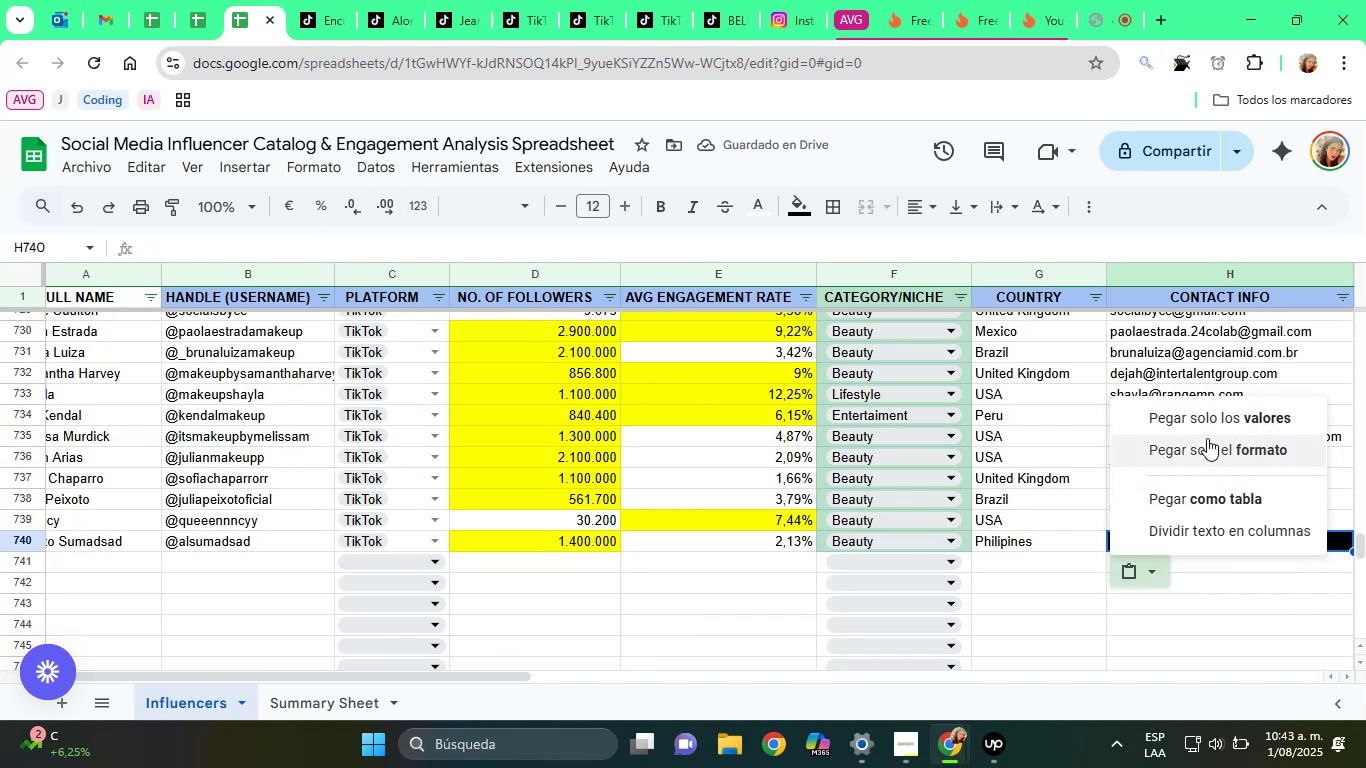 
left_click([1198, 418])
 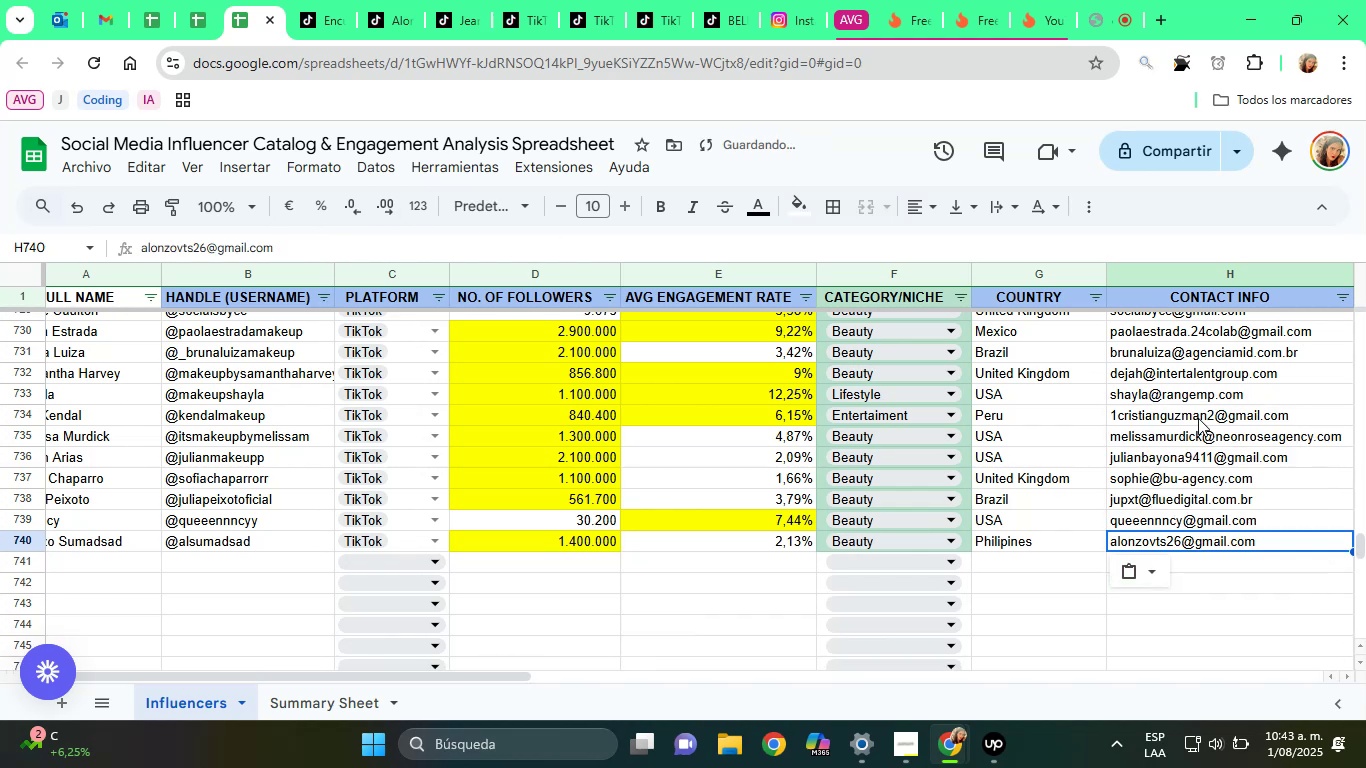 
key(ArrowRight)
 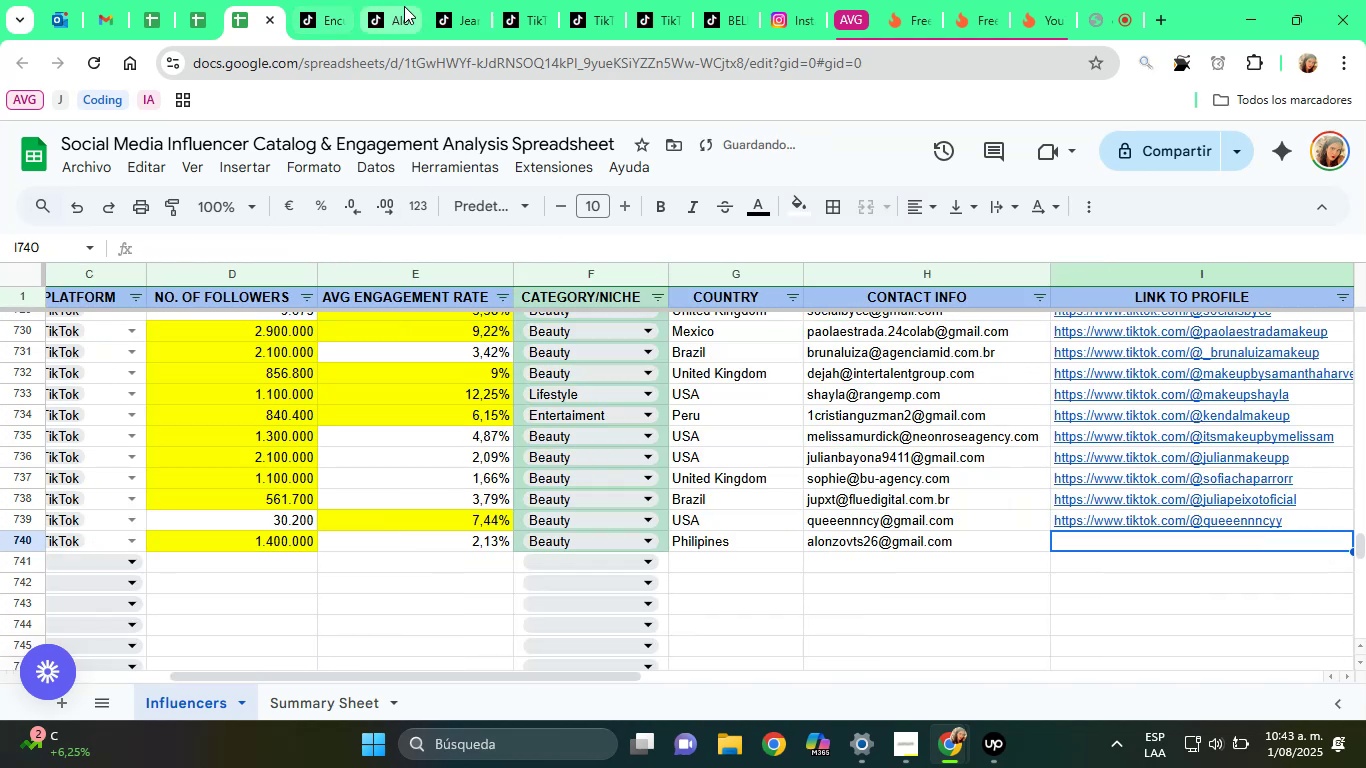 
double_click([376, 72])
 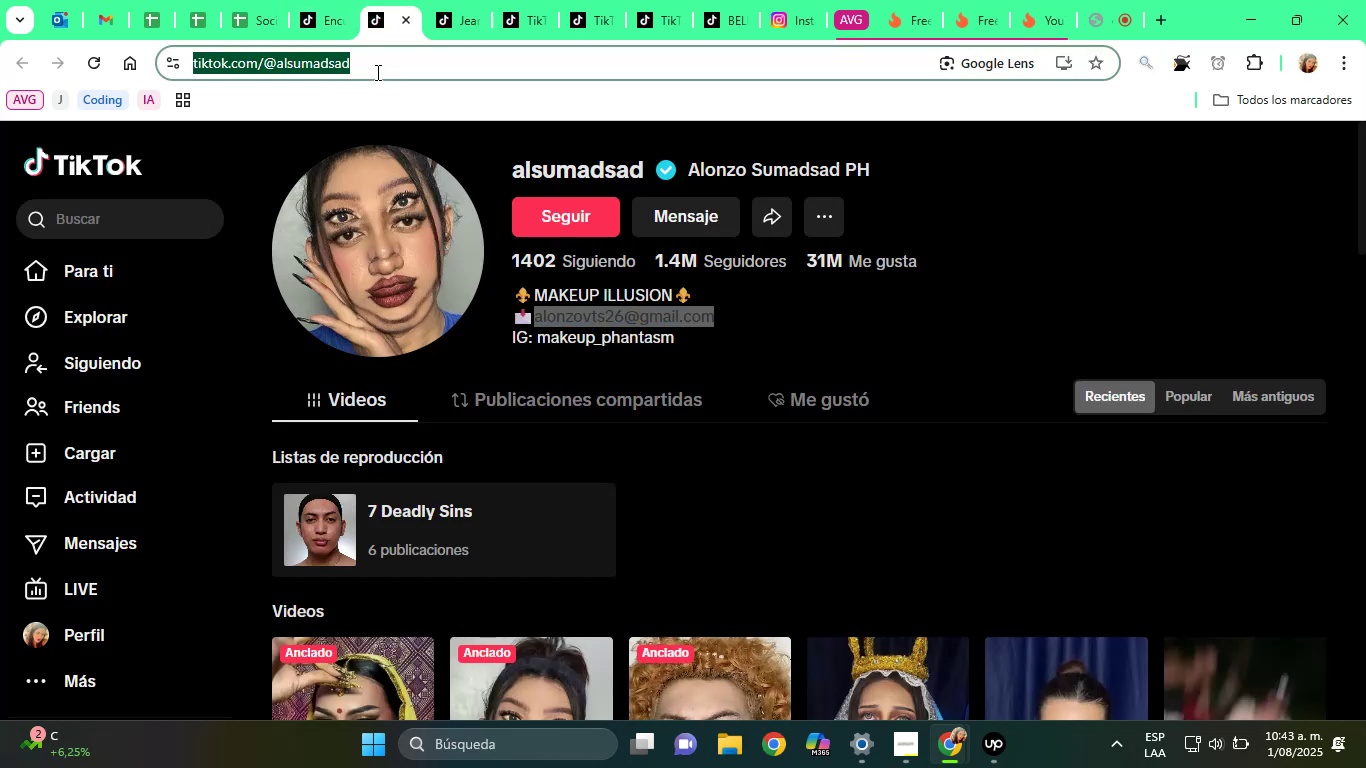 
key(Control+C)
 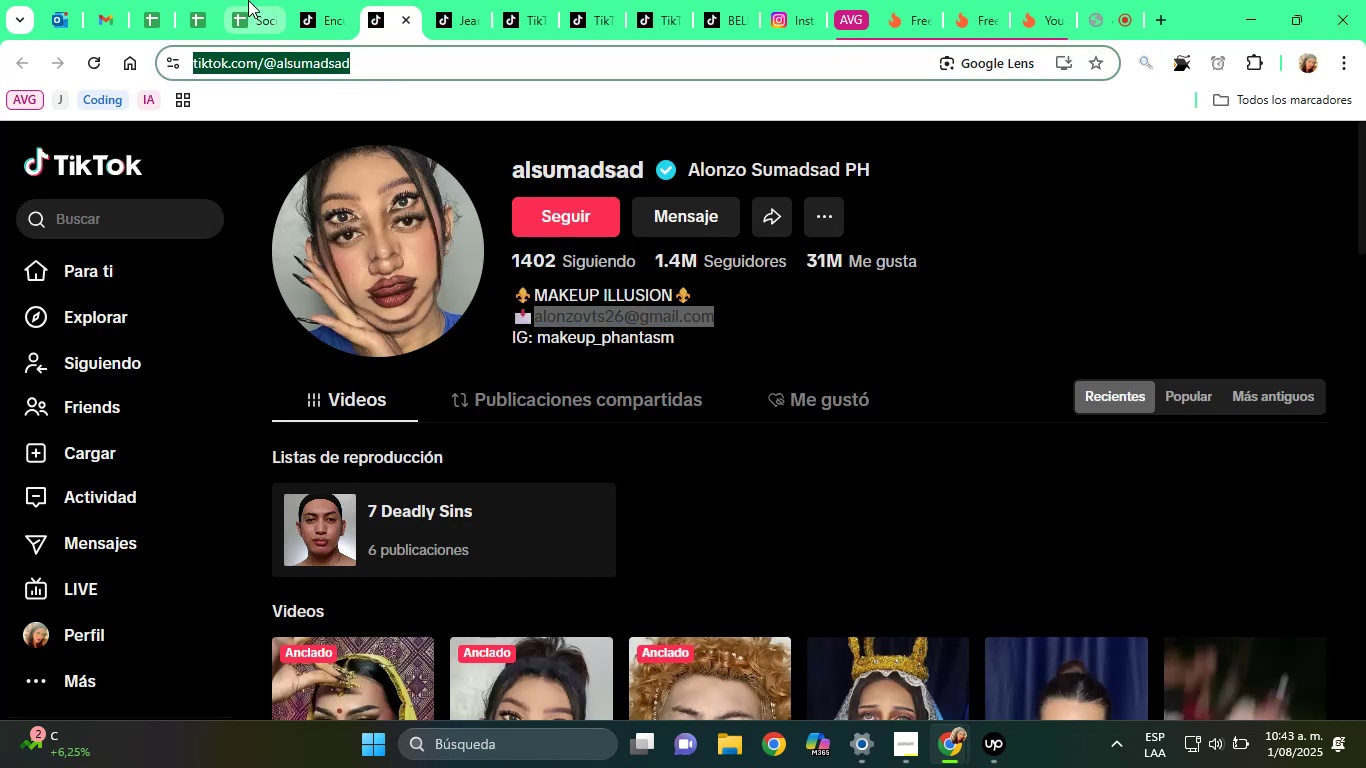 
left_click([247, 0])
 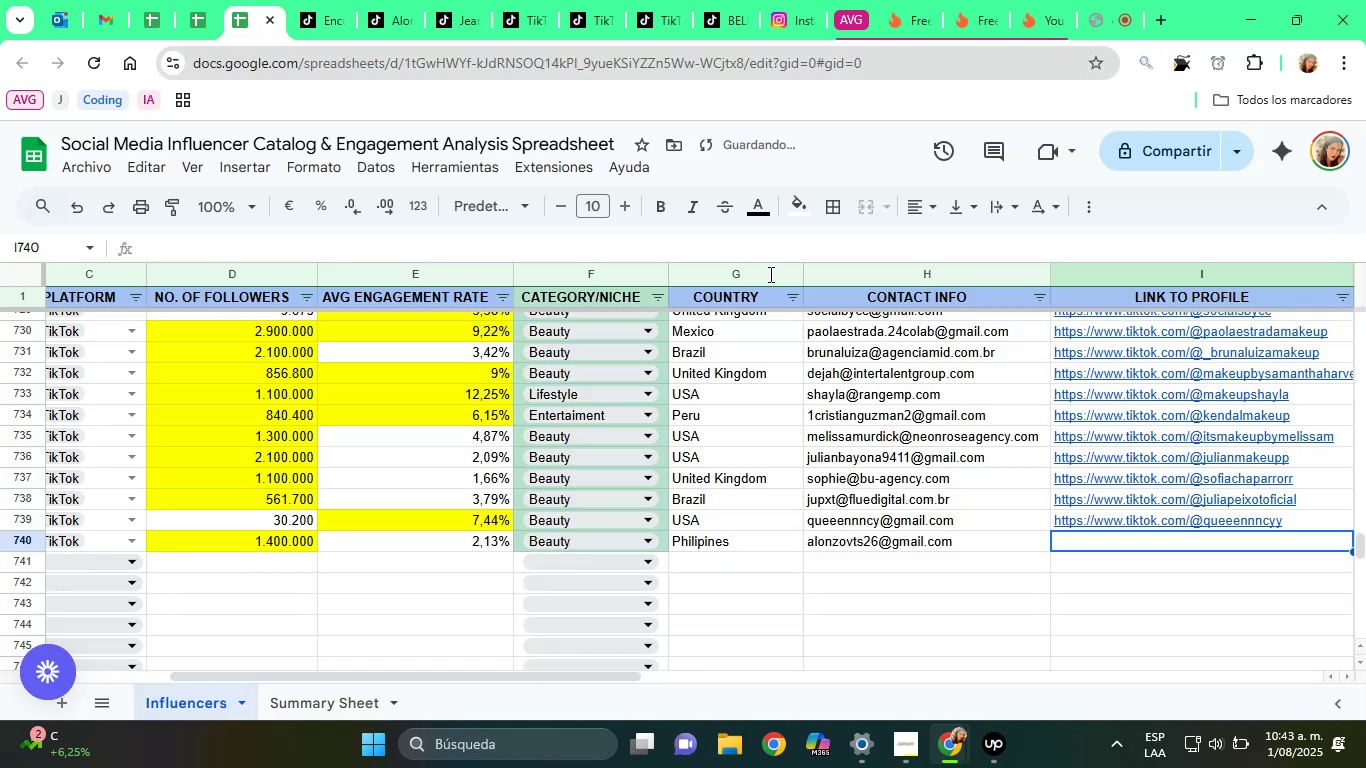 
key(Control+ControlLeft)
 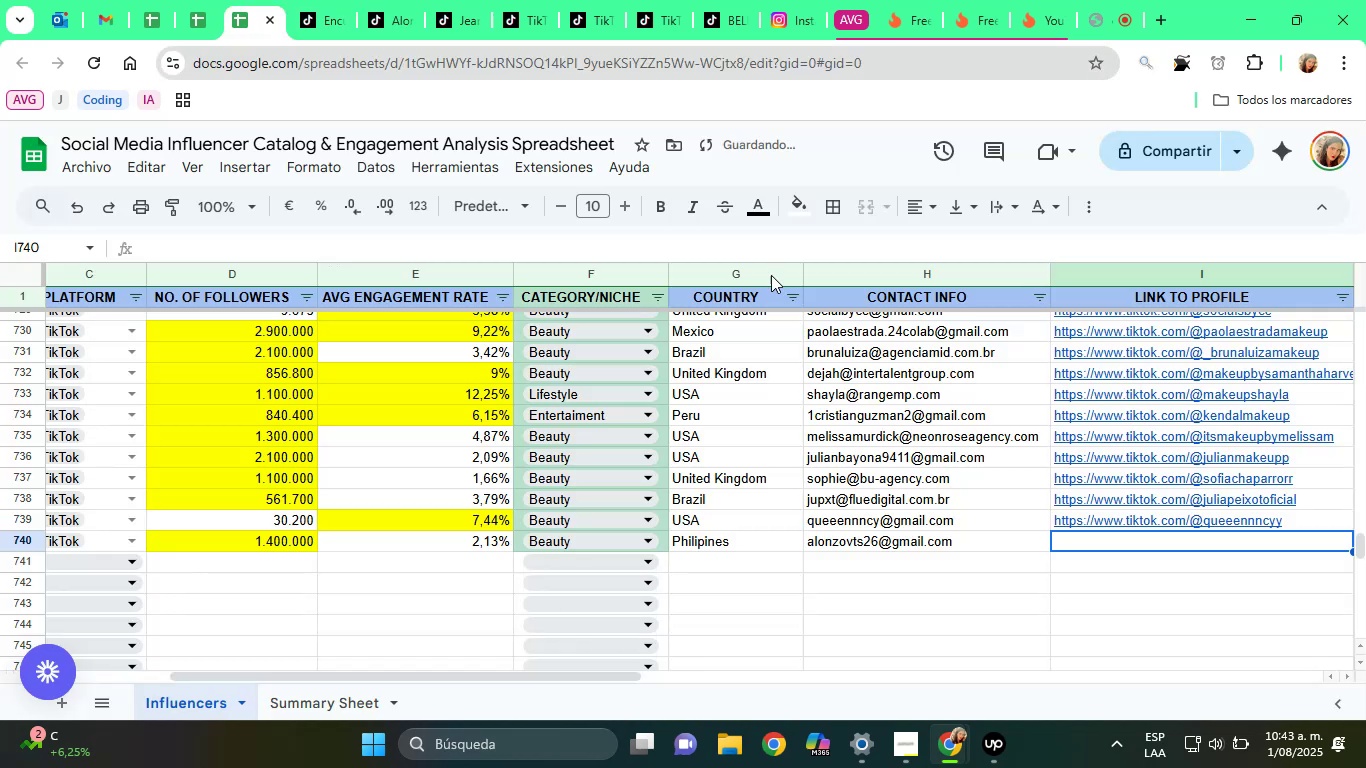 
key(Control+V)
 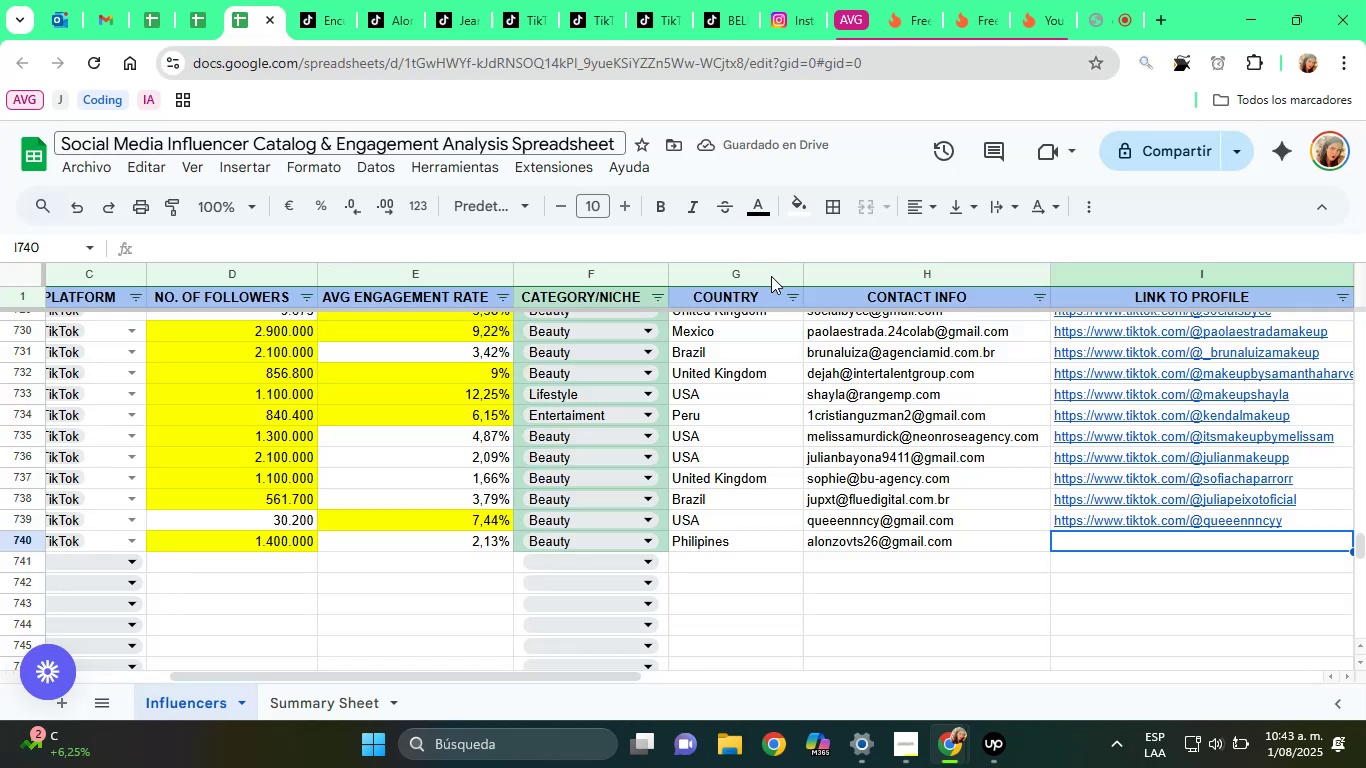 
key(ArrowRight)
 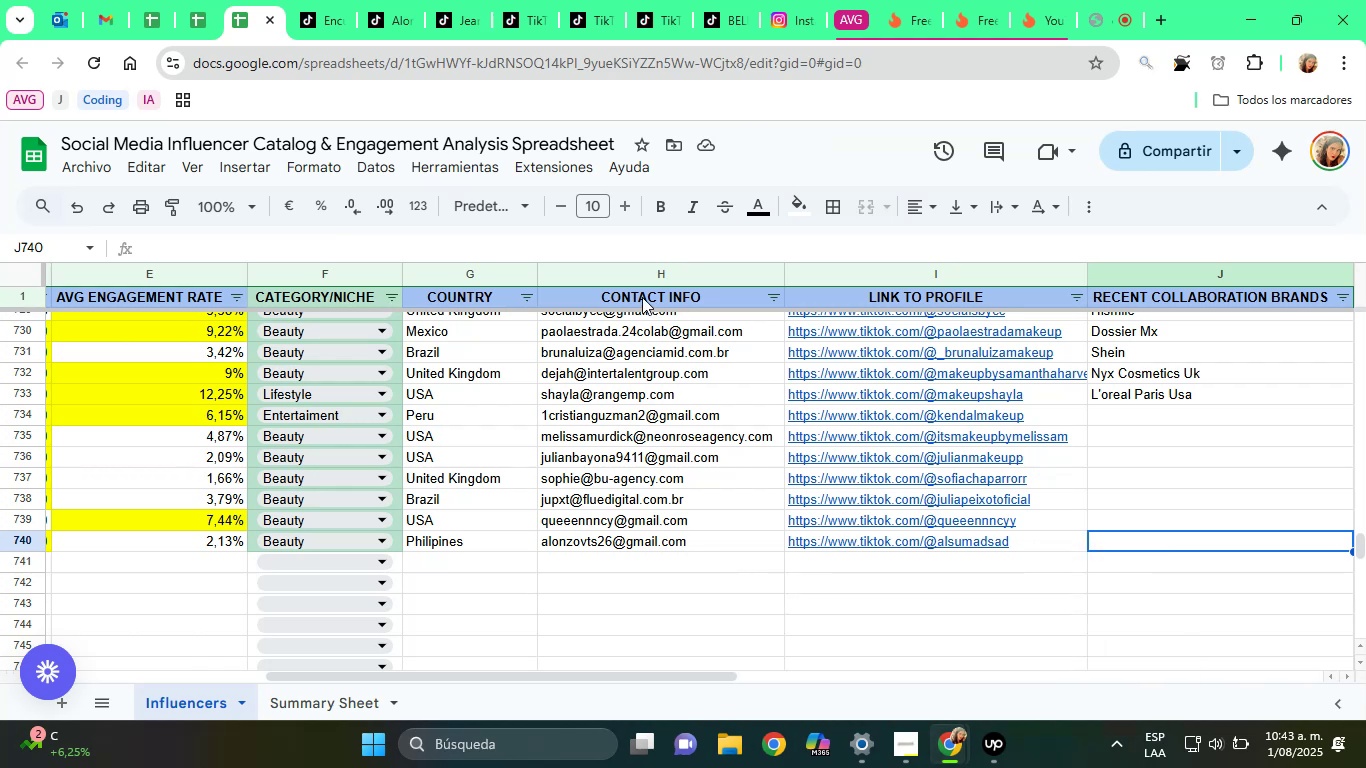 
wait(7.35)
 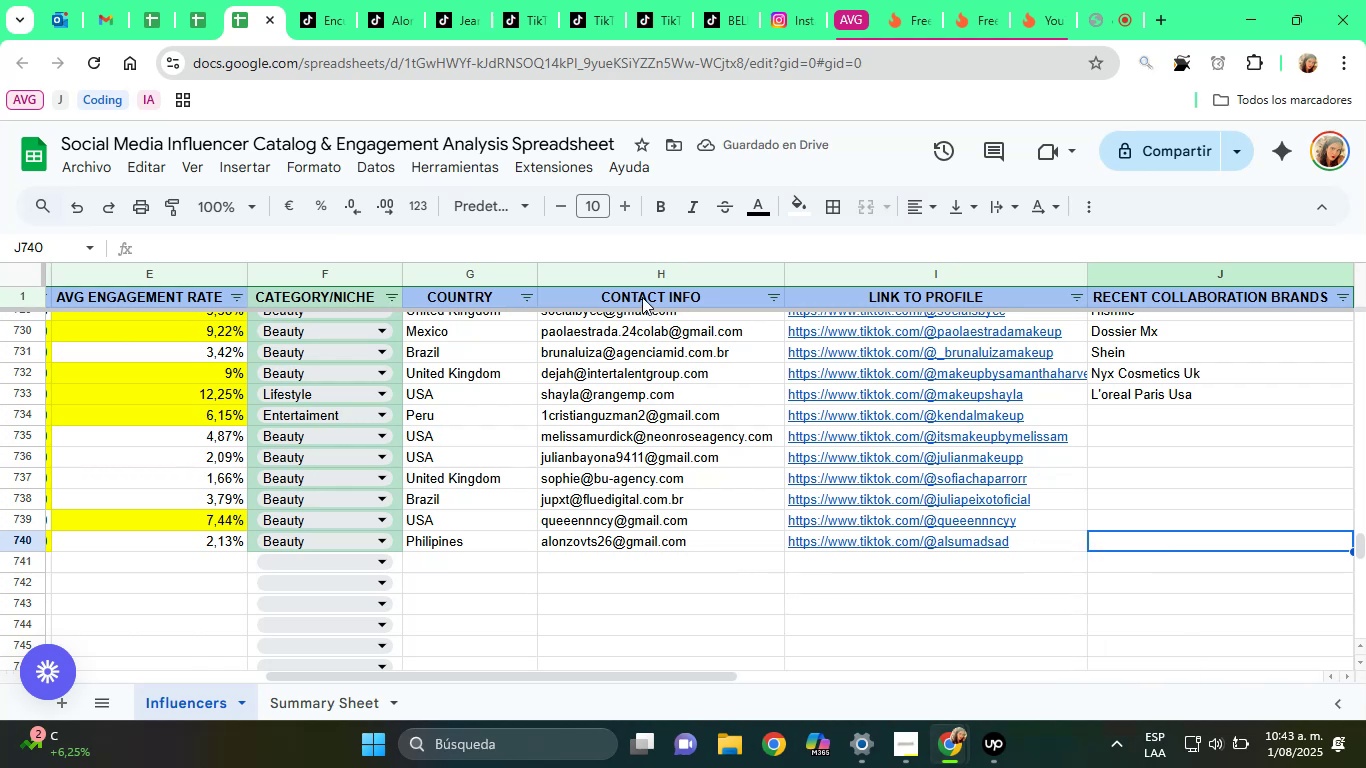 
left_click([407, 0])
 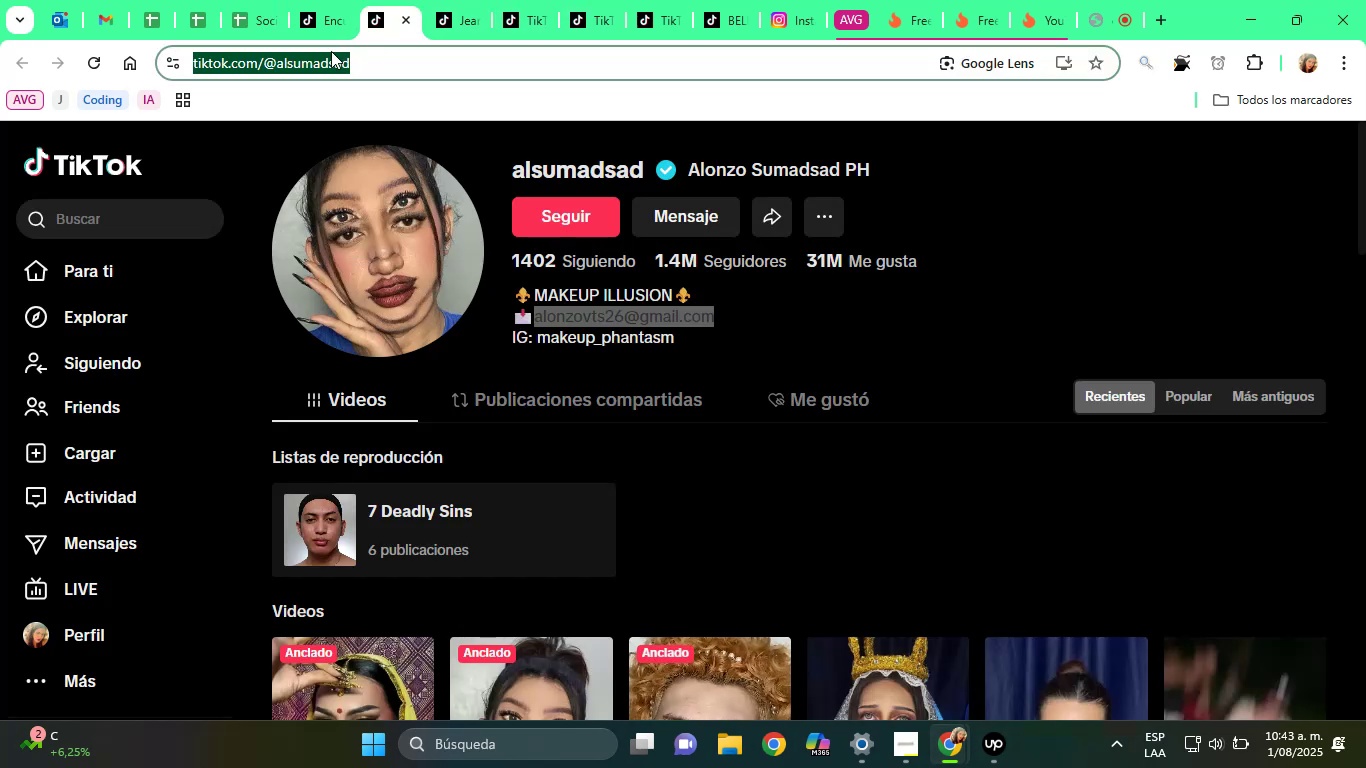 
double_click([331, 51])
 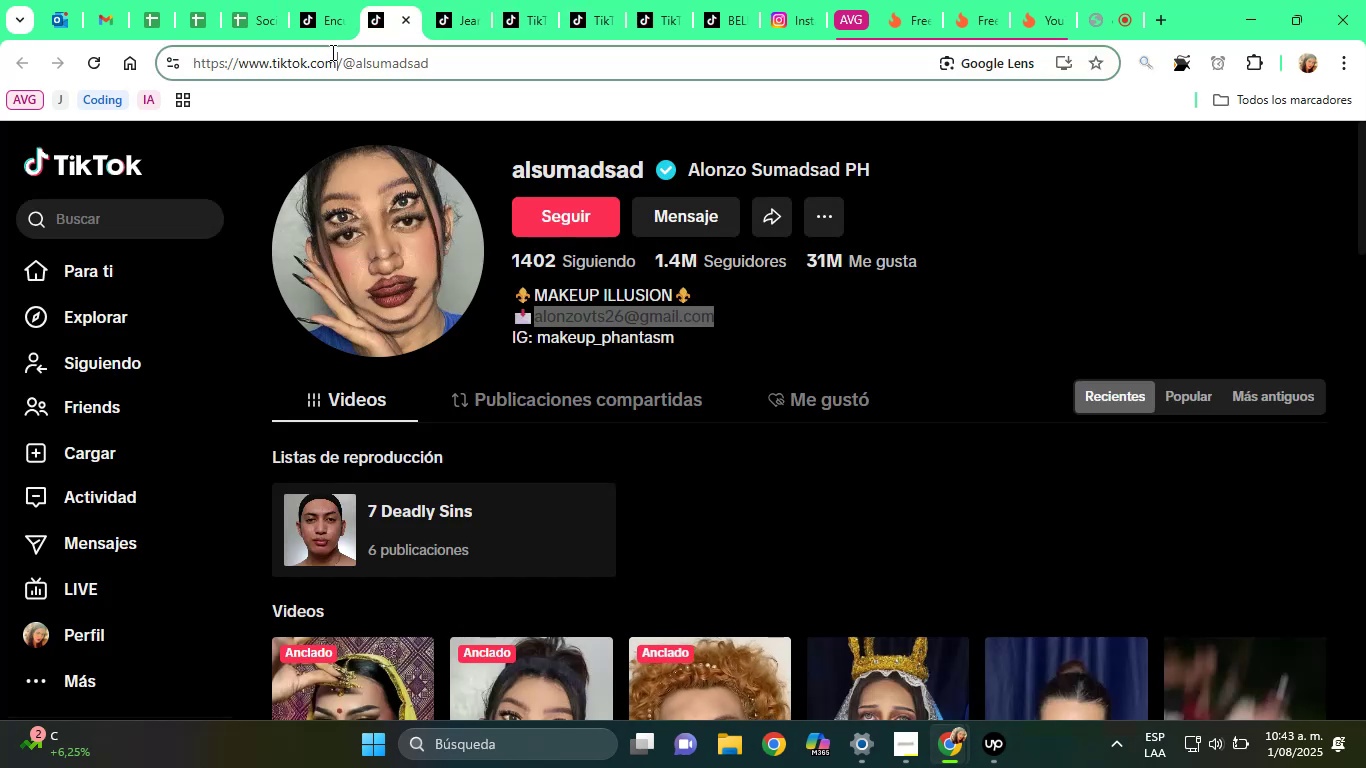 
double_click([331, 52])
 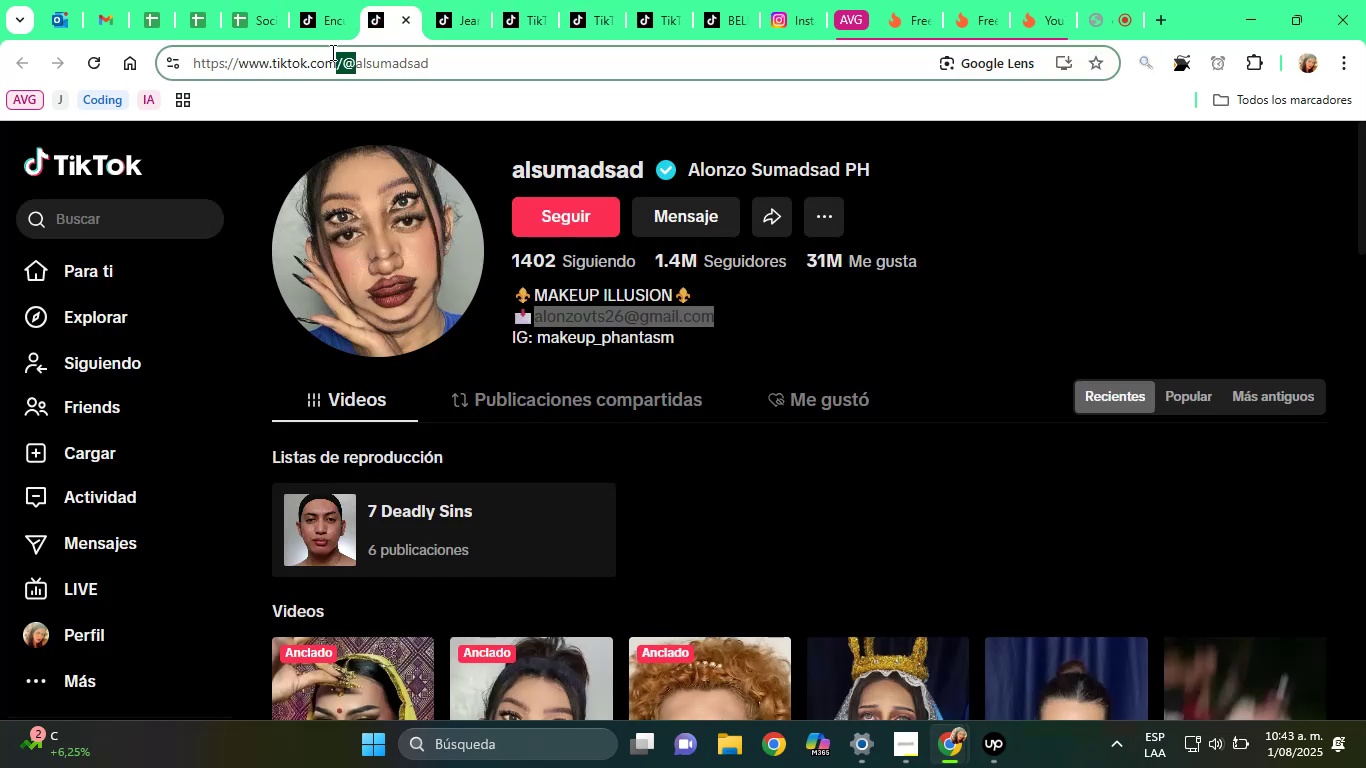 
triple_click([331, 52])
 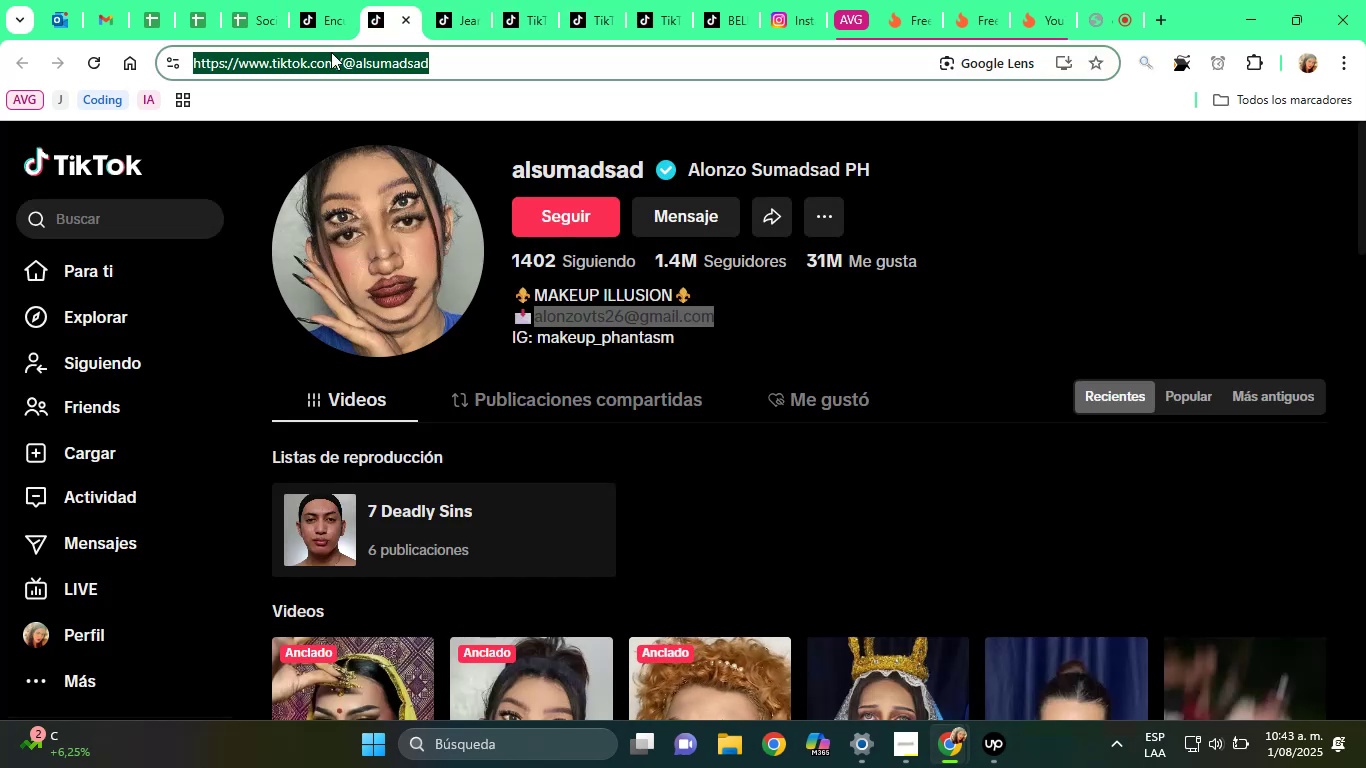 
right_click([331, 52])
 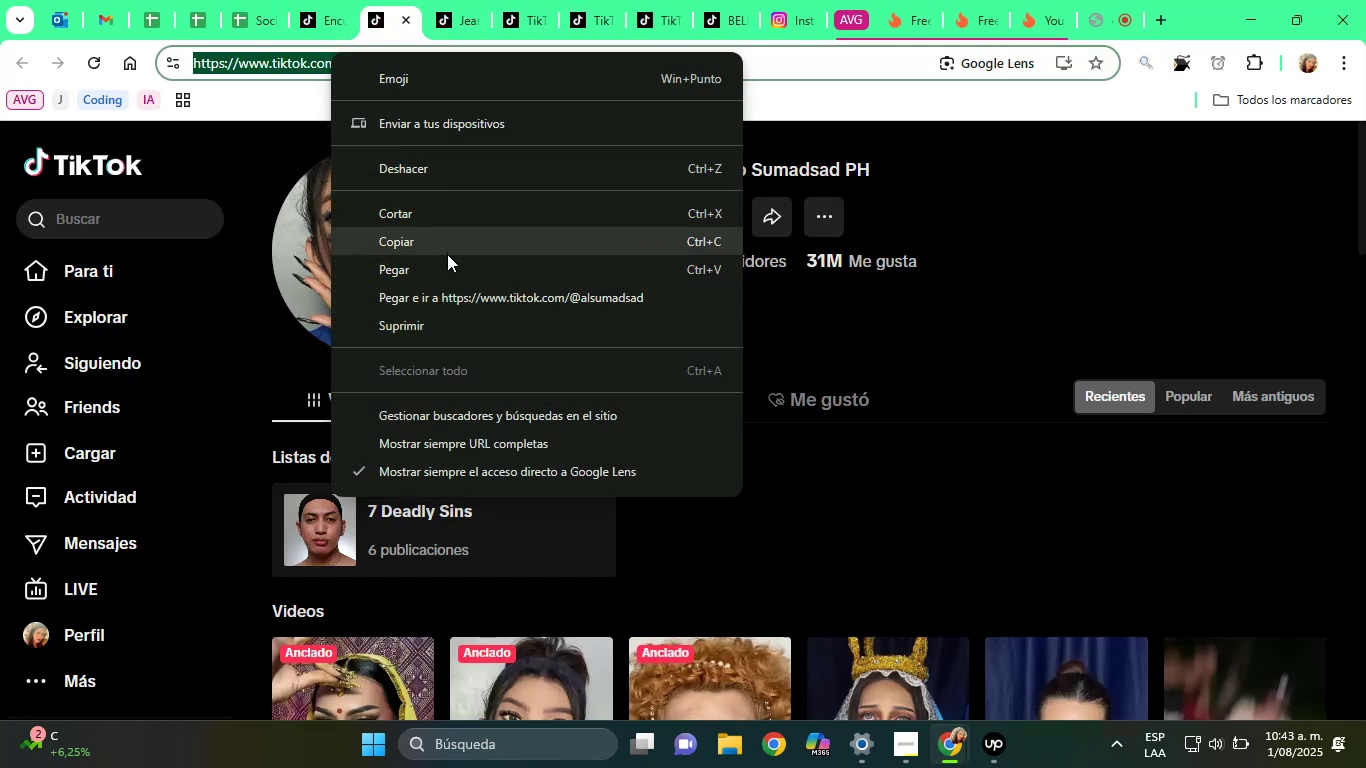 
left_click([432, 249])
 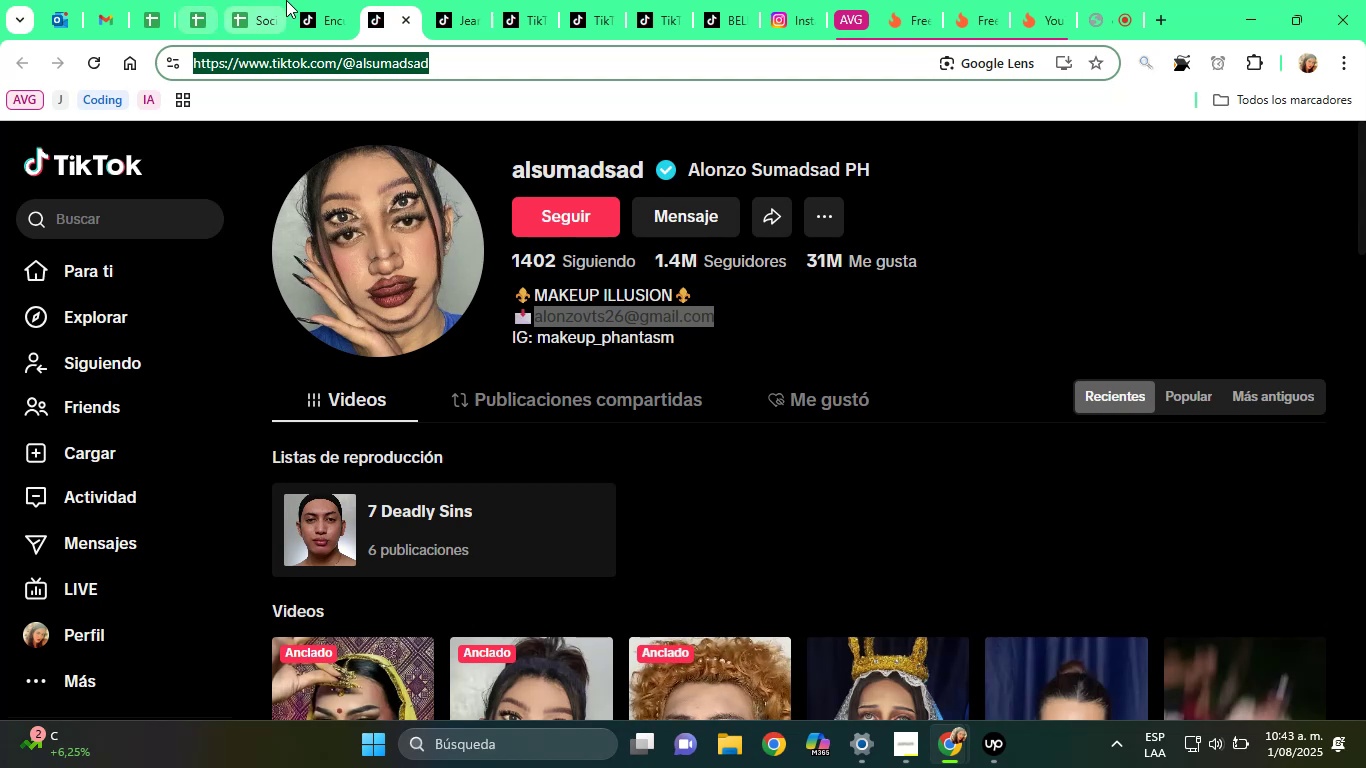 
left_click([268, 0])
 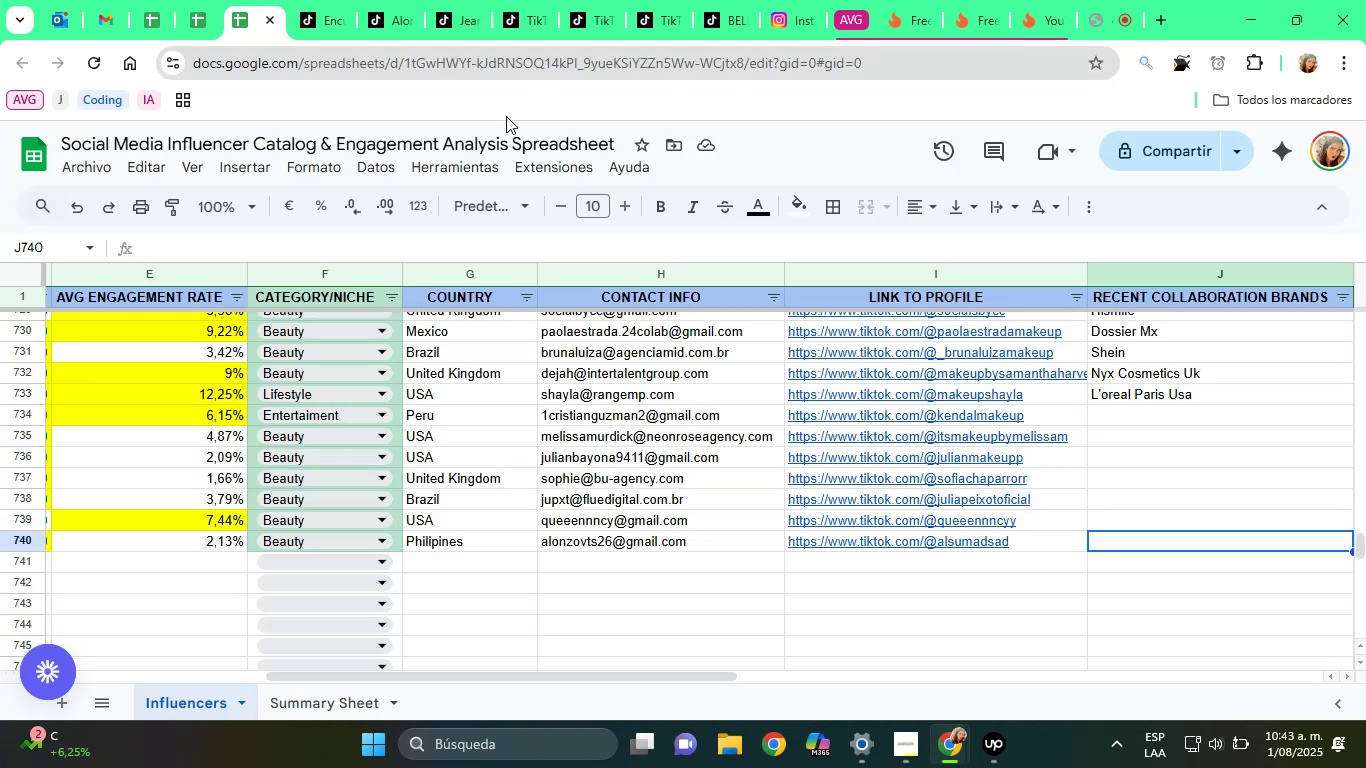 
key(Control+ControlLeft)
 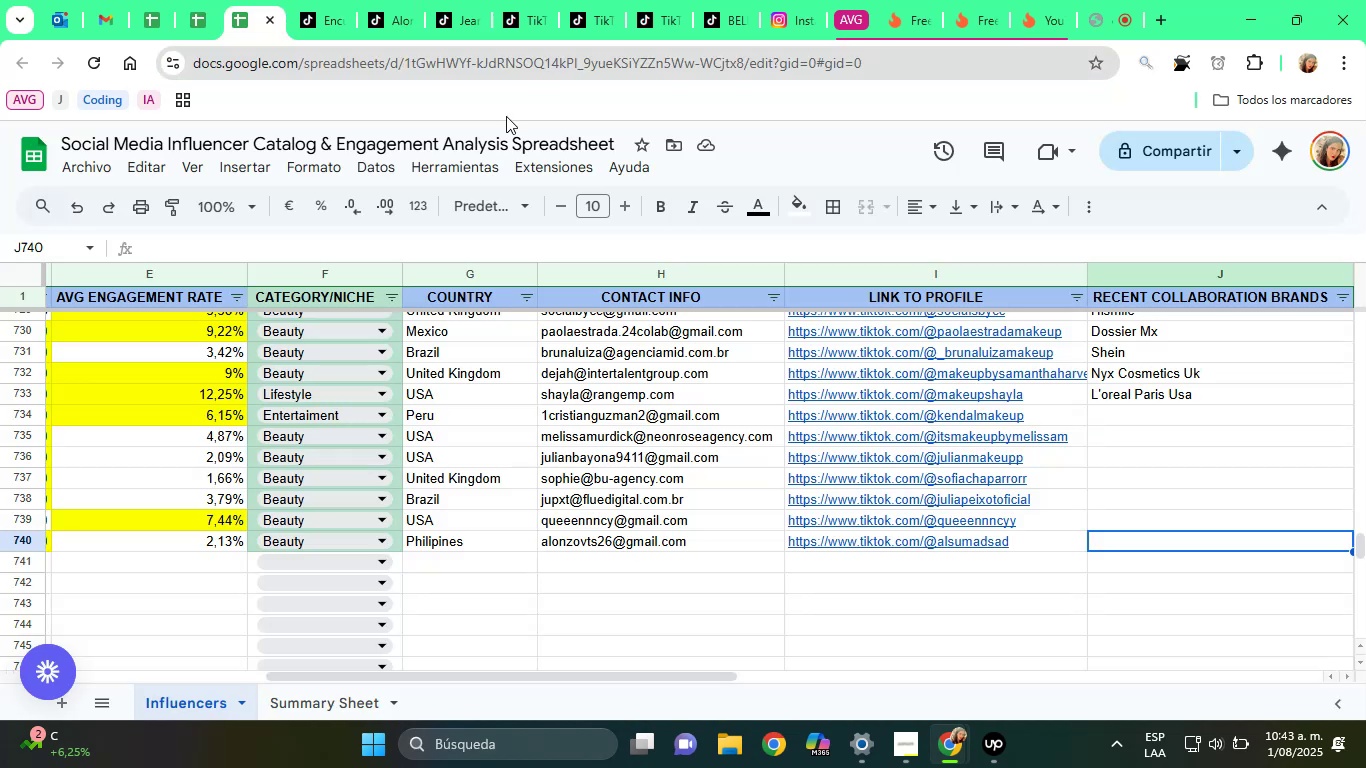 
key(Control+V)
 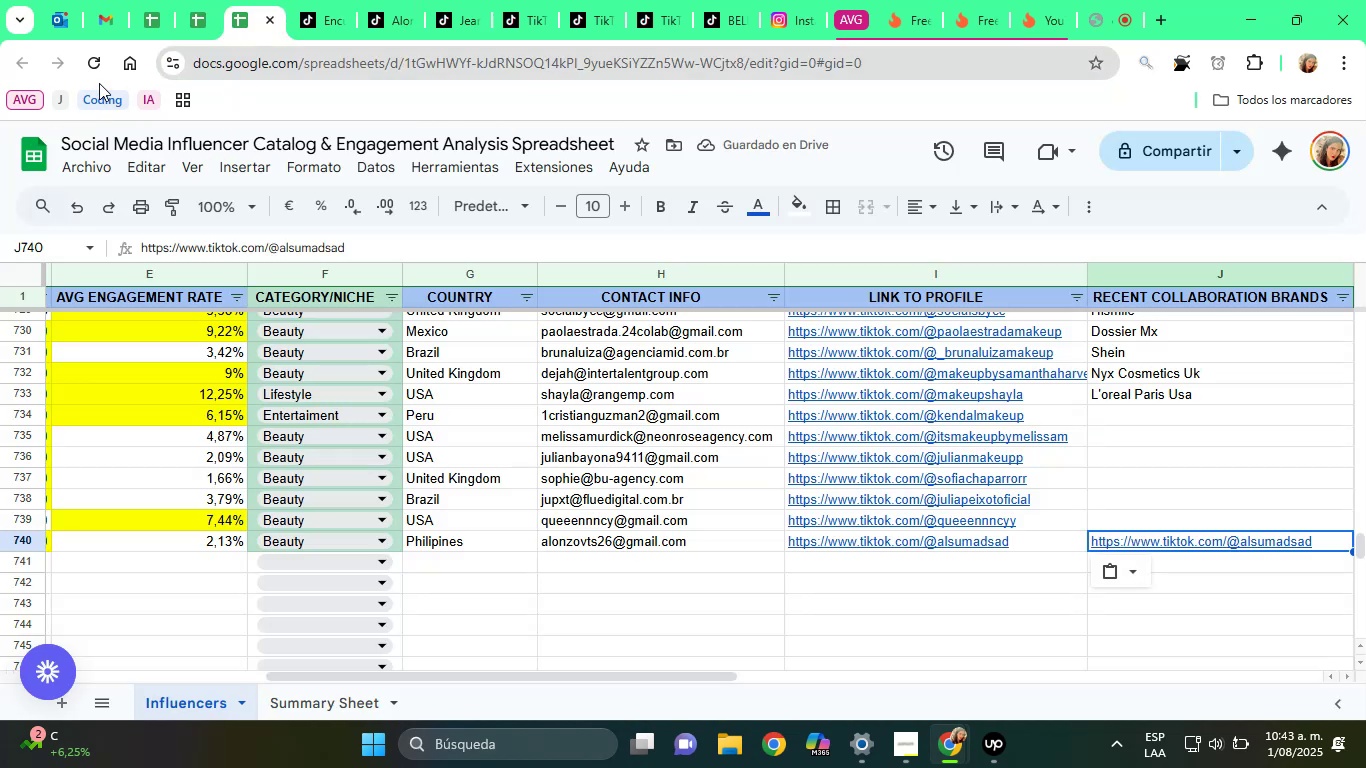 
left_click([77, 209])
 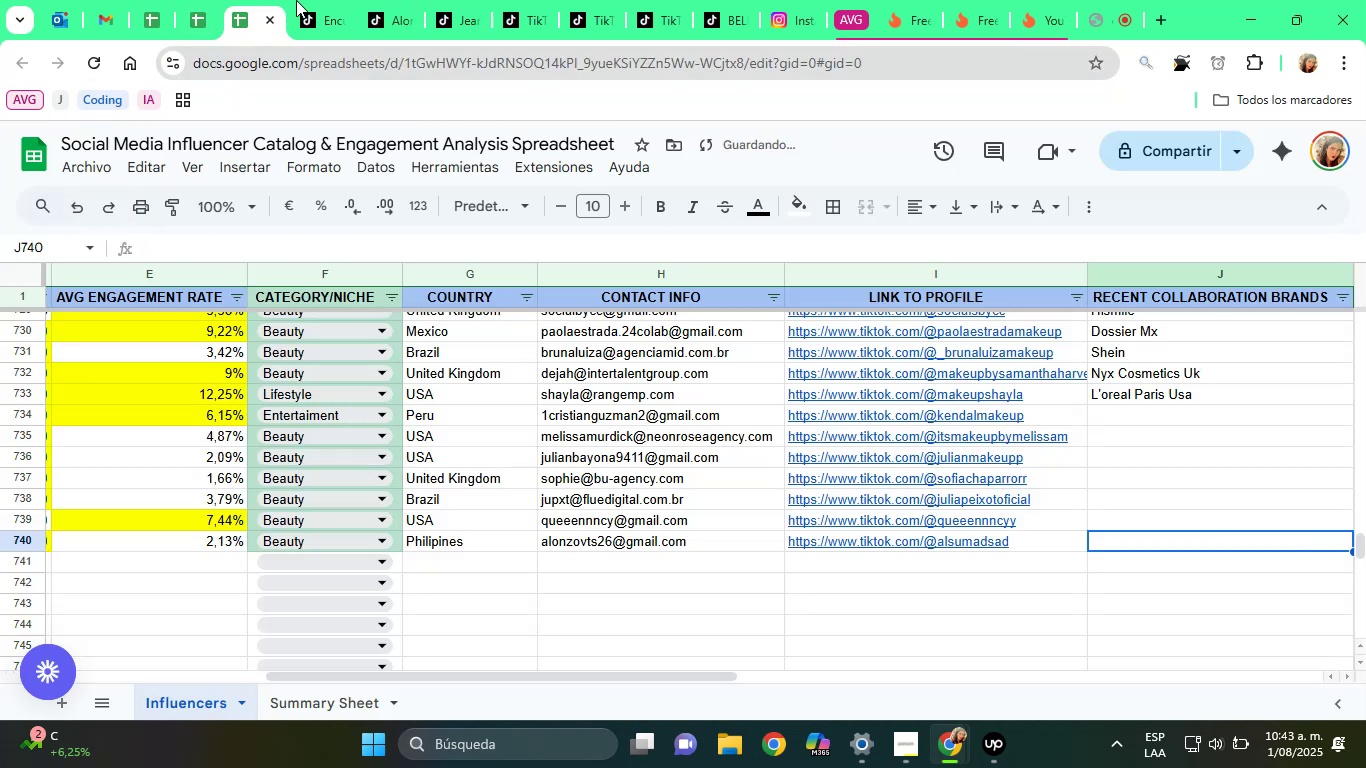 
left_click([378, 0])
 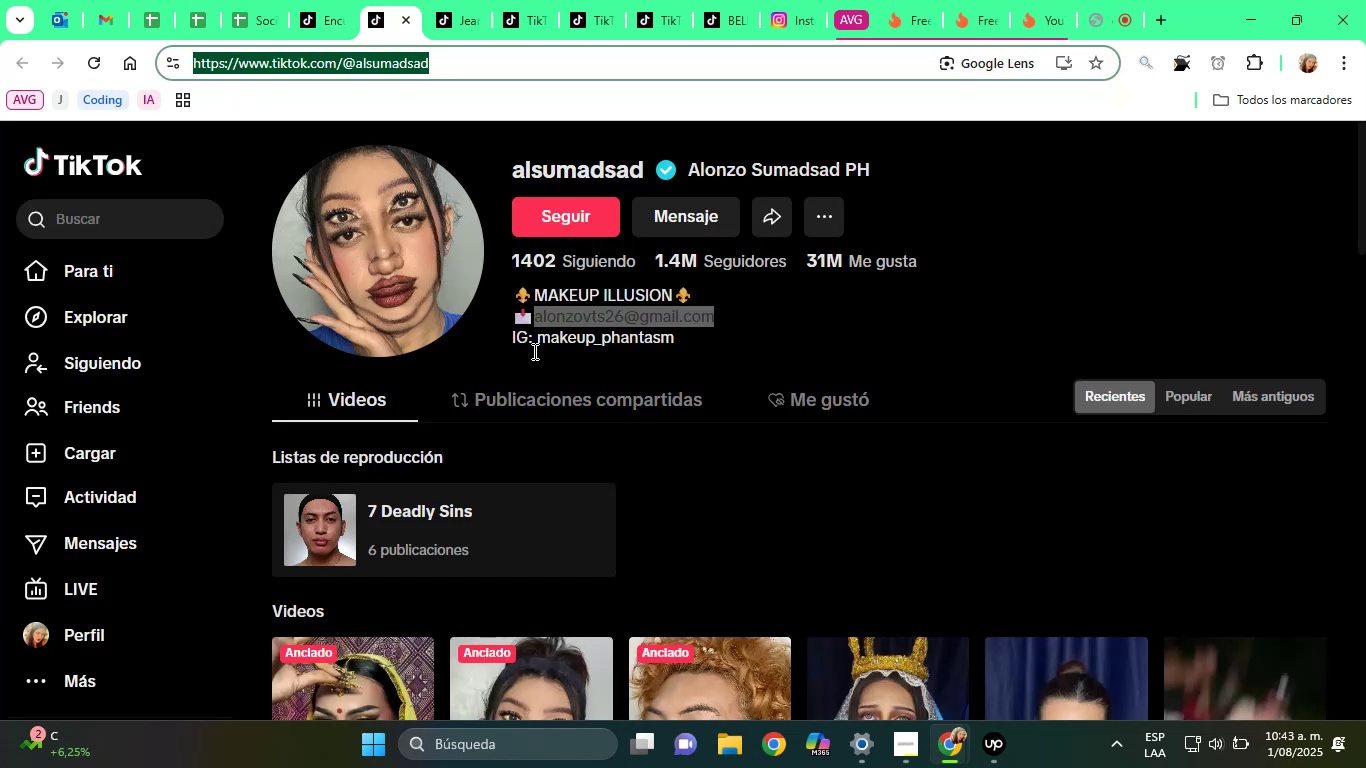 
scroll: coordinate [670, 405], scroll_direction: down, amount: 7.0
 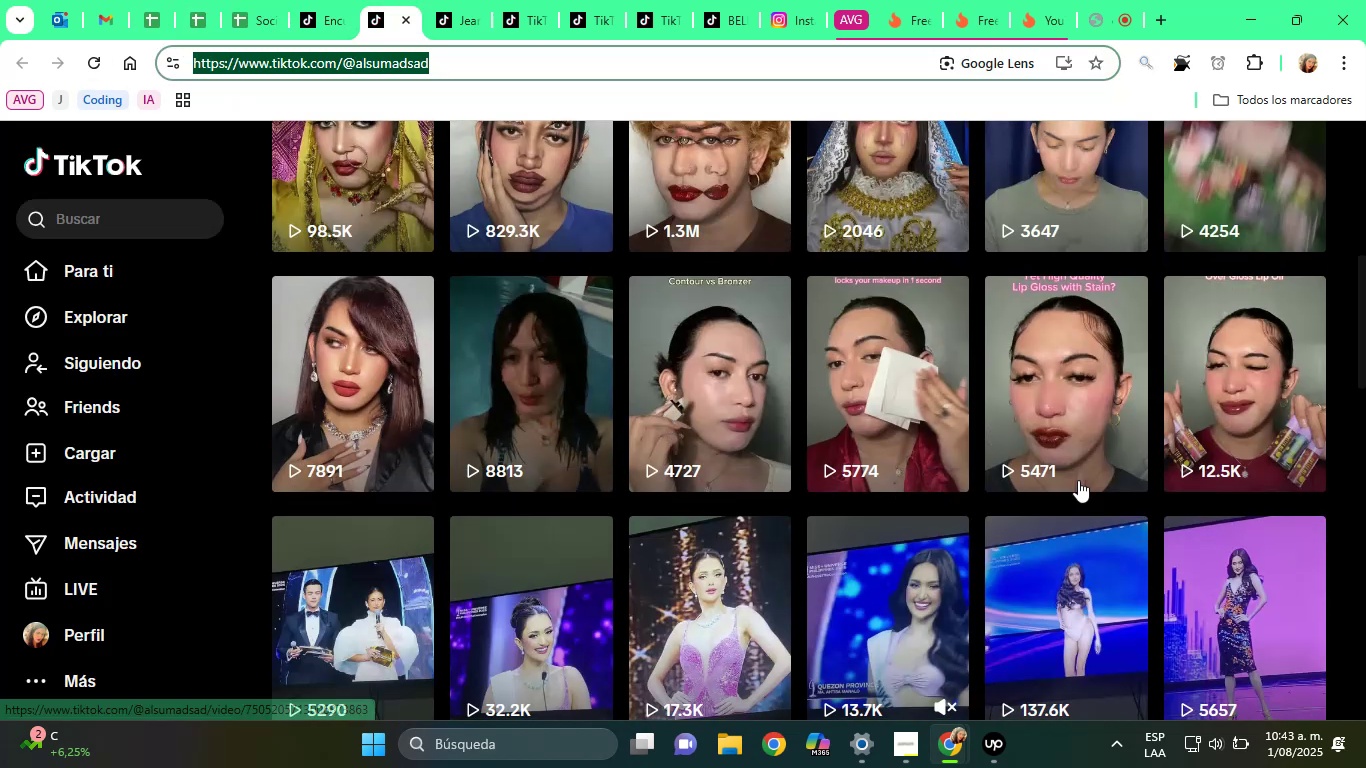 
left_click([1257, 350])
 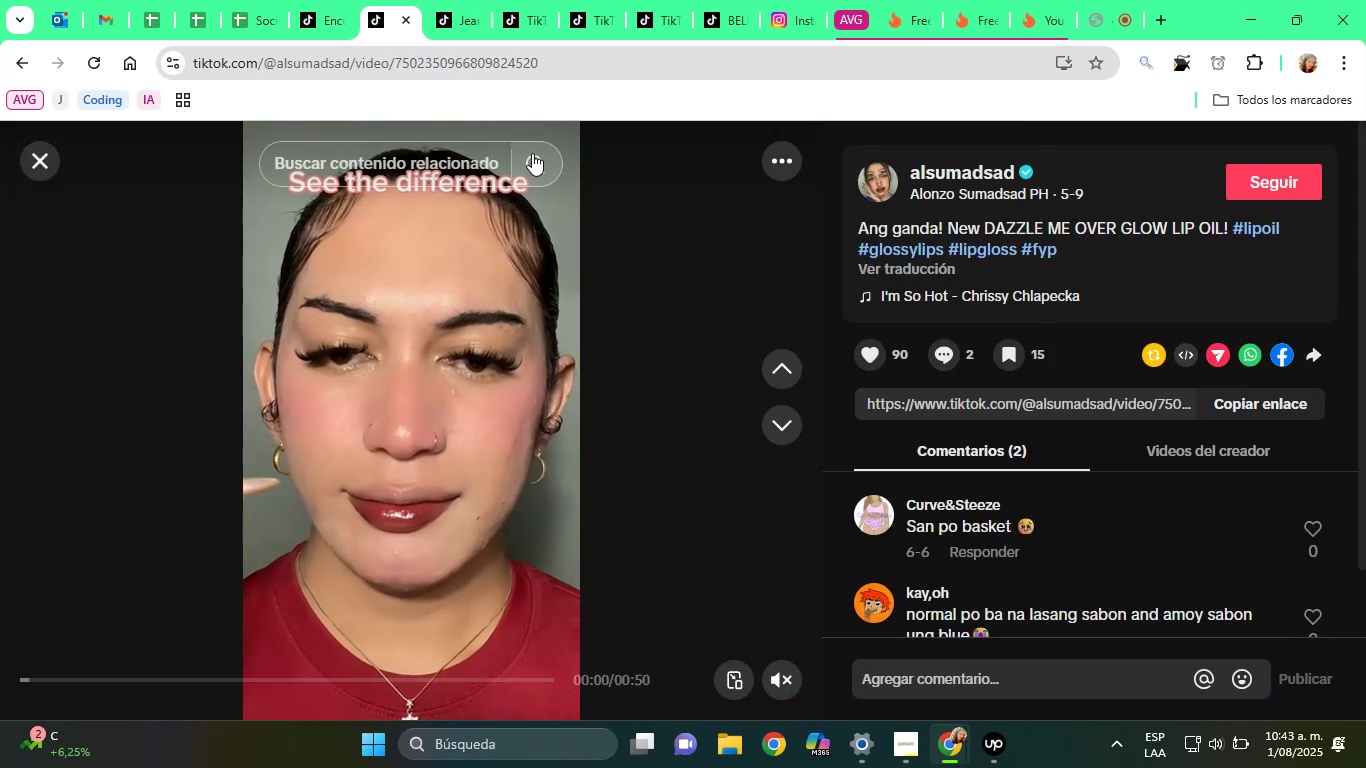 
left_click([414, 16])
 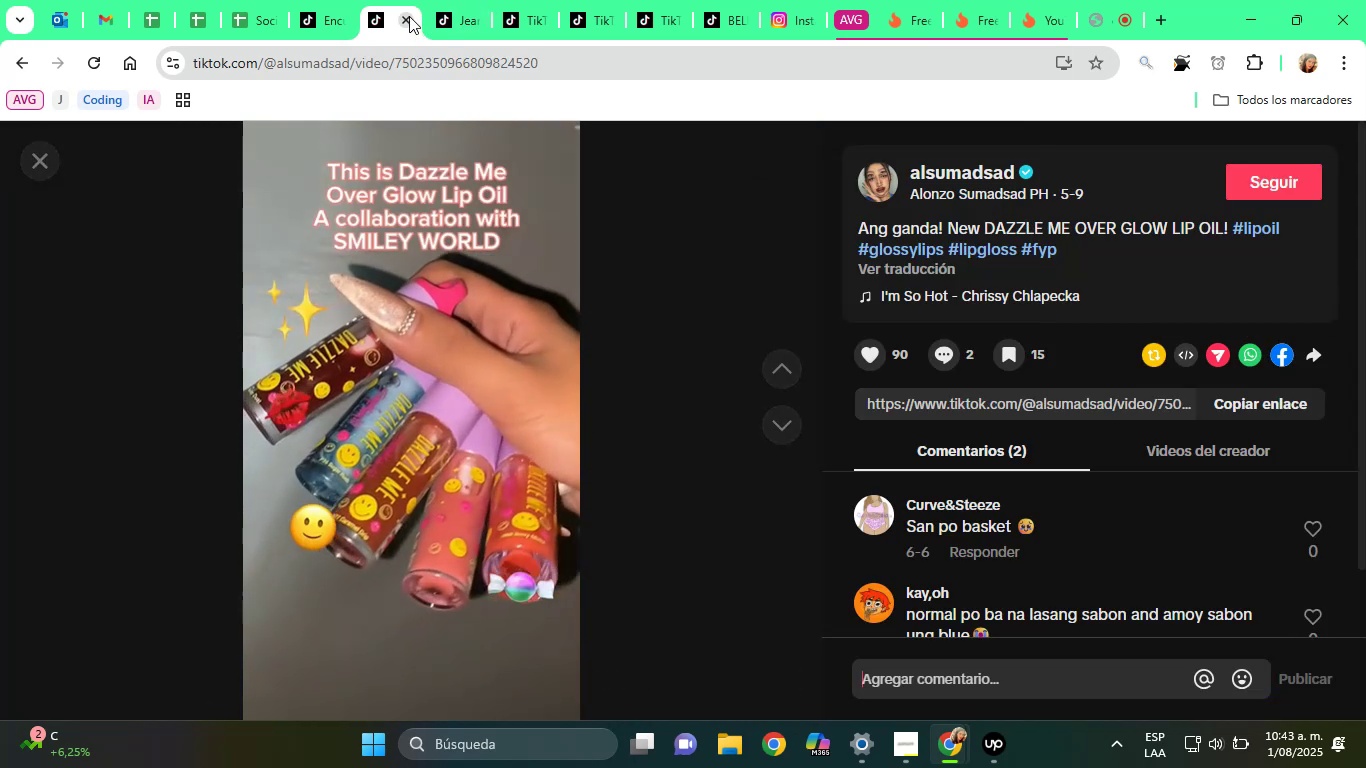 
left_click([409, 16])
 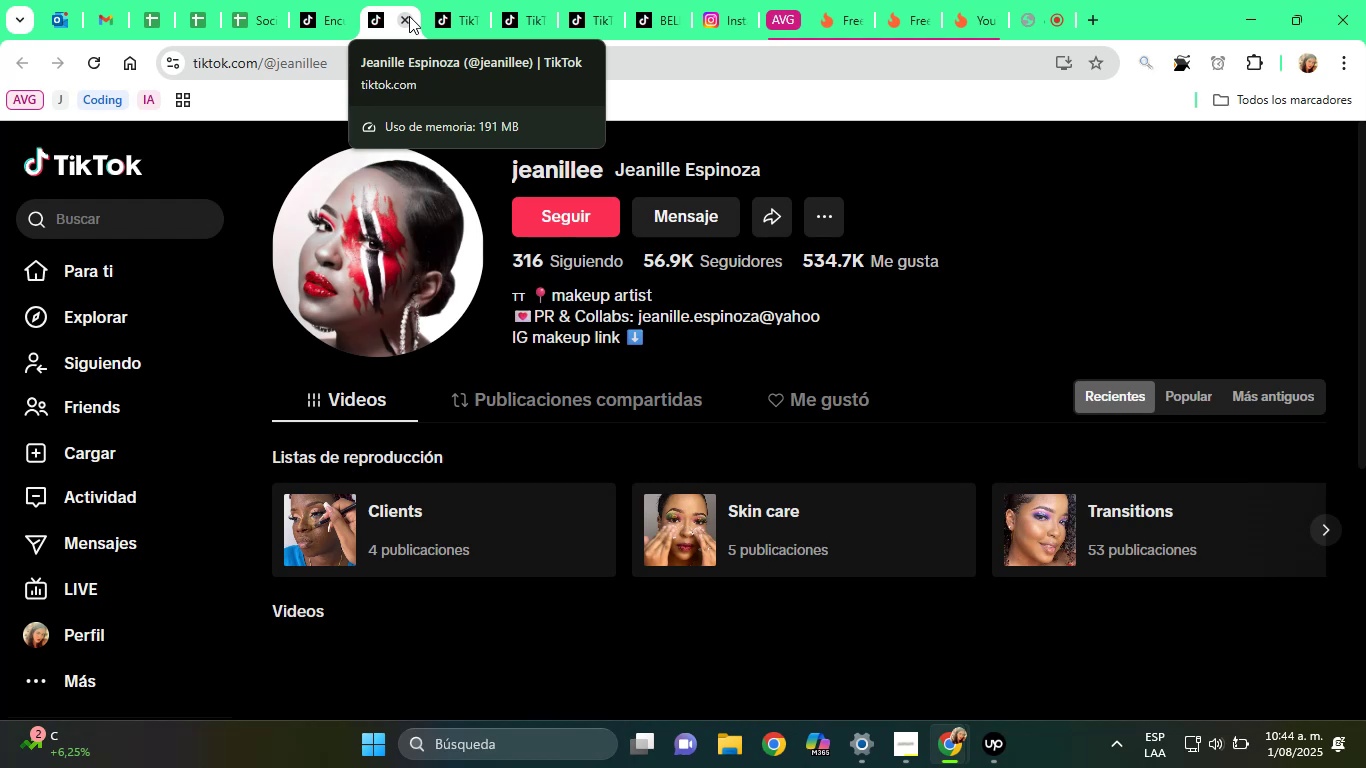 
wait(31.42)
 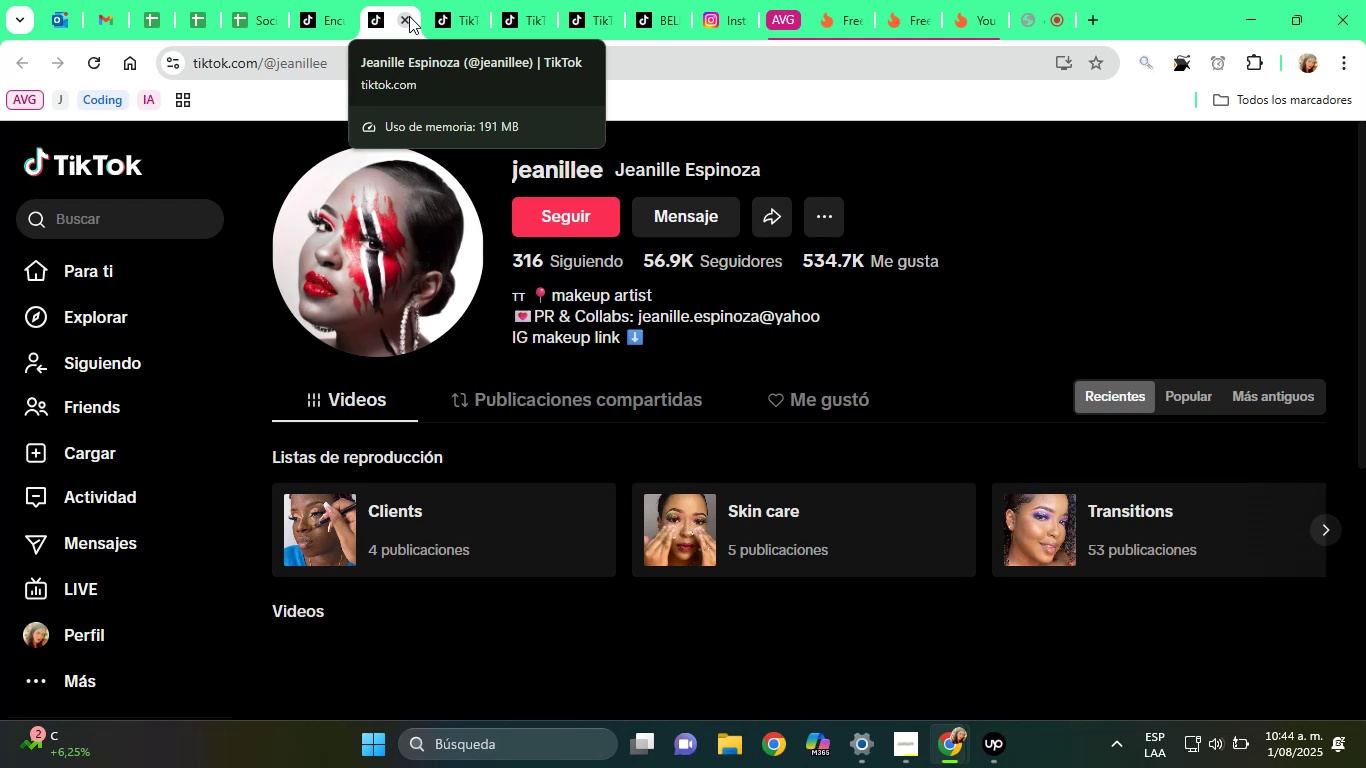 
scroll: coordinate [526, 248], scroll_direction: down, amount: 5.0
 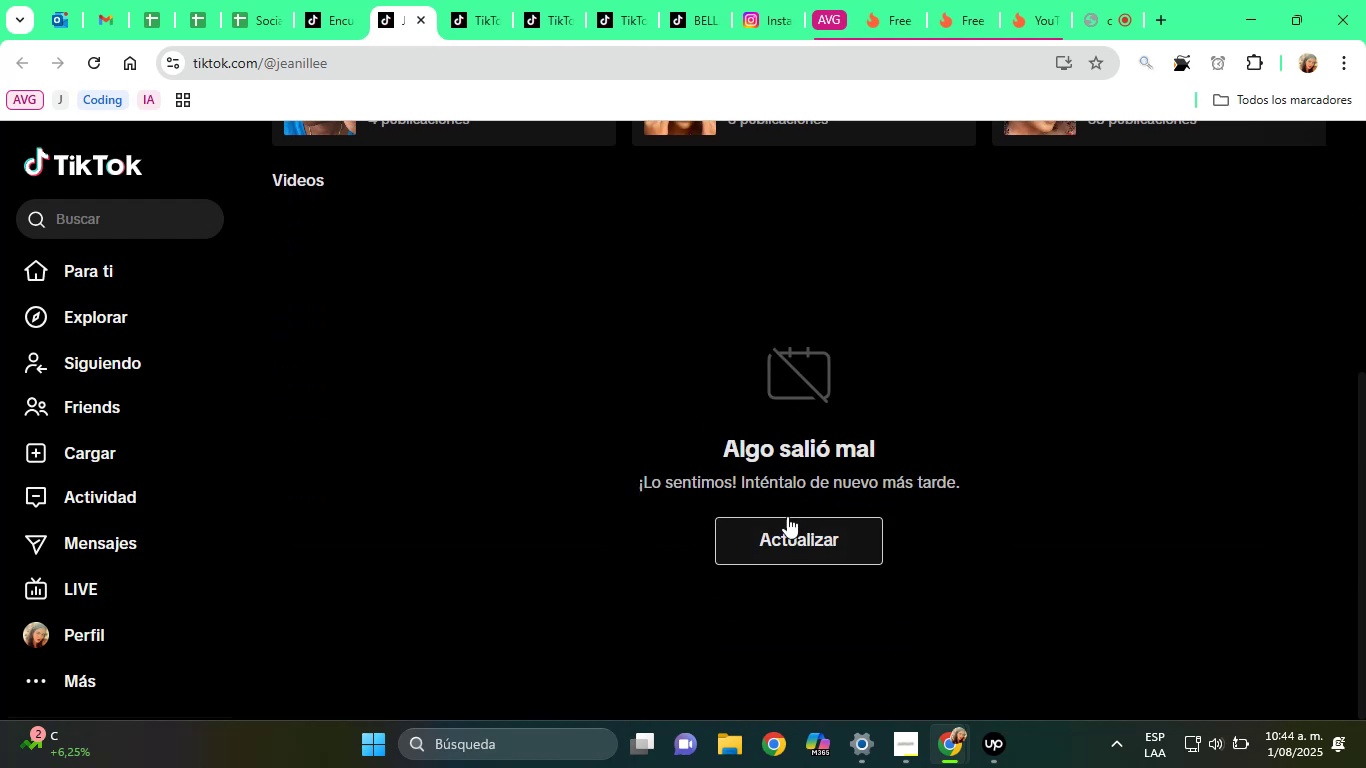 
left_click([788, 526])
 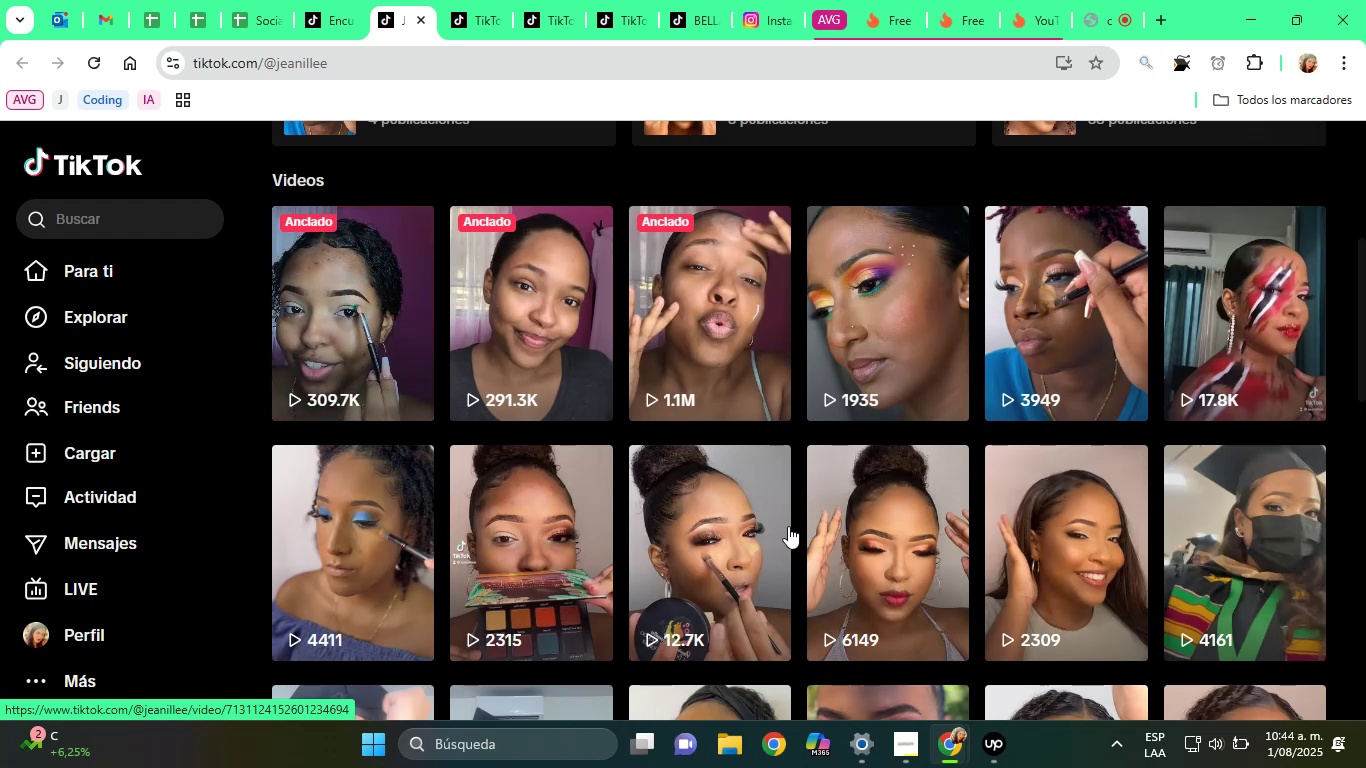 
wait(18.13)
 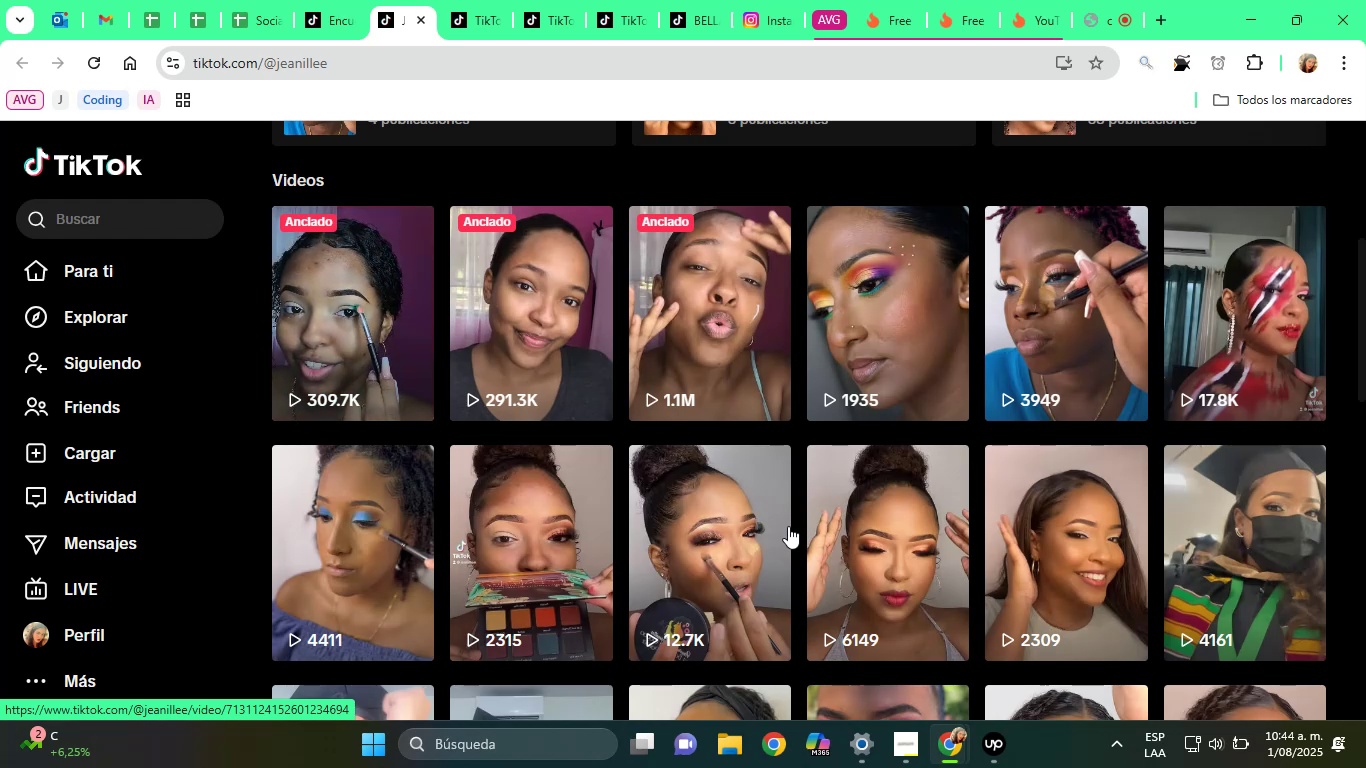 
scroll: coordinate [901, 483], scroll_direction: up, amount: 7.0
 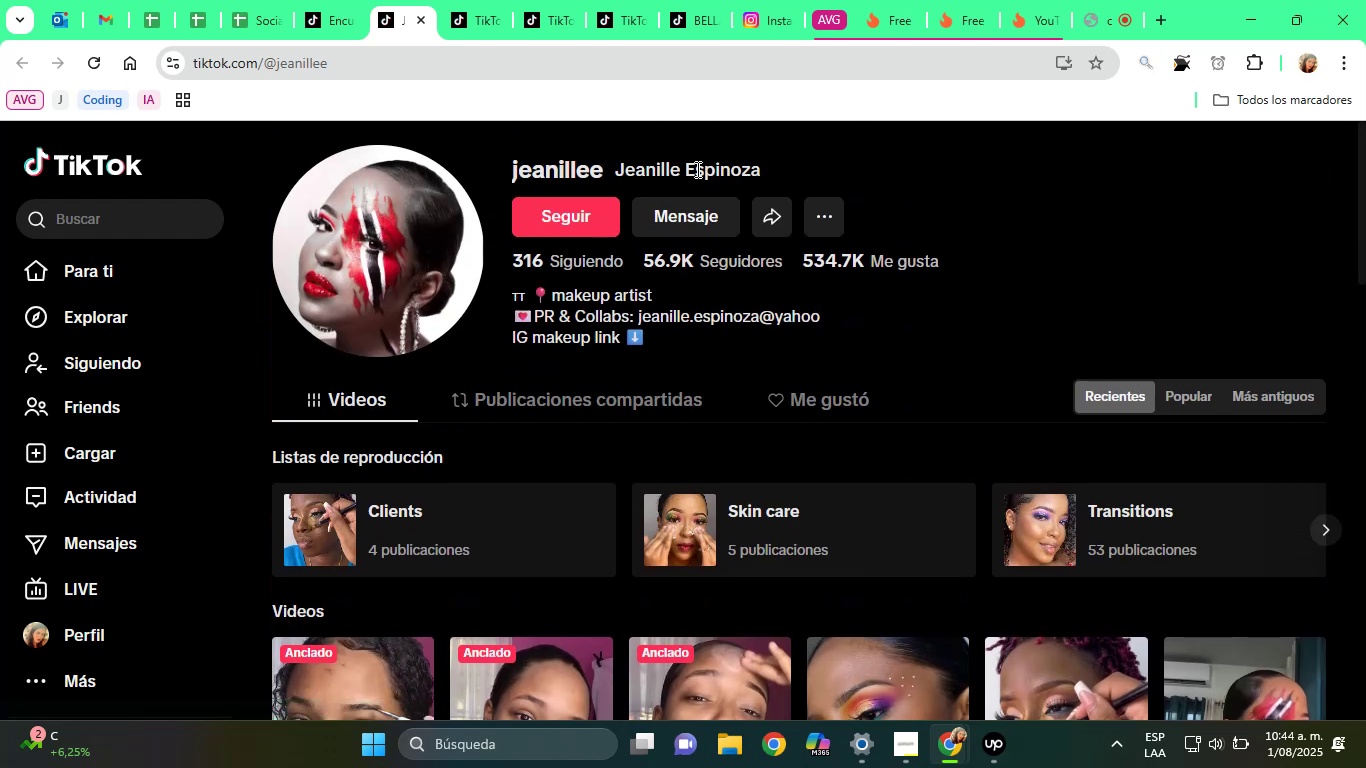 
double_click([693, 168])
 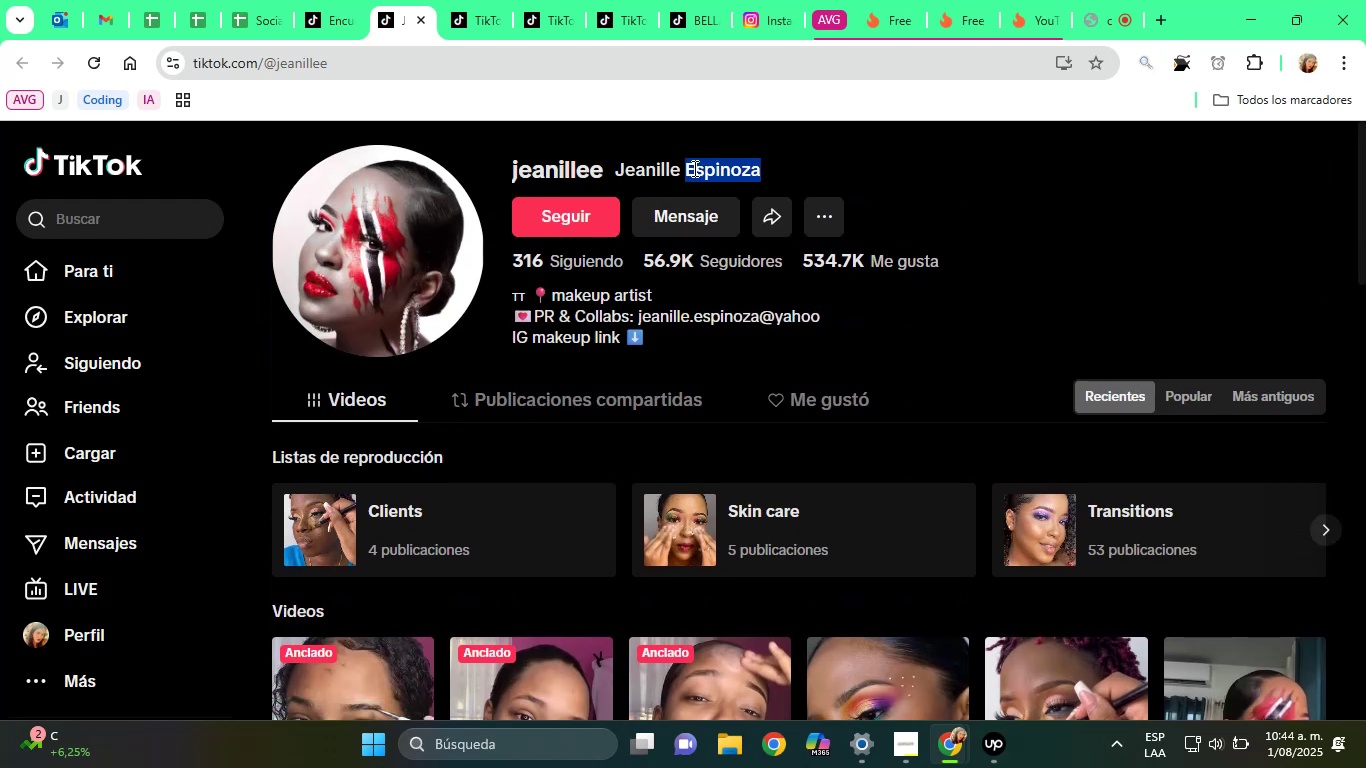 
triple_click([693, 168])
 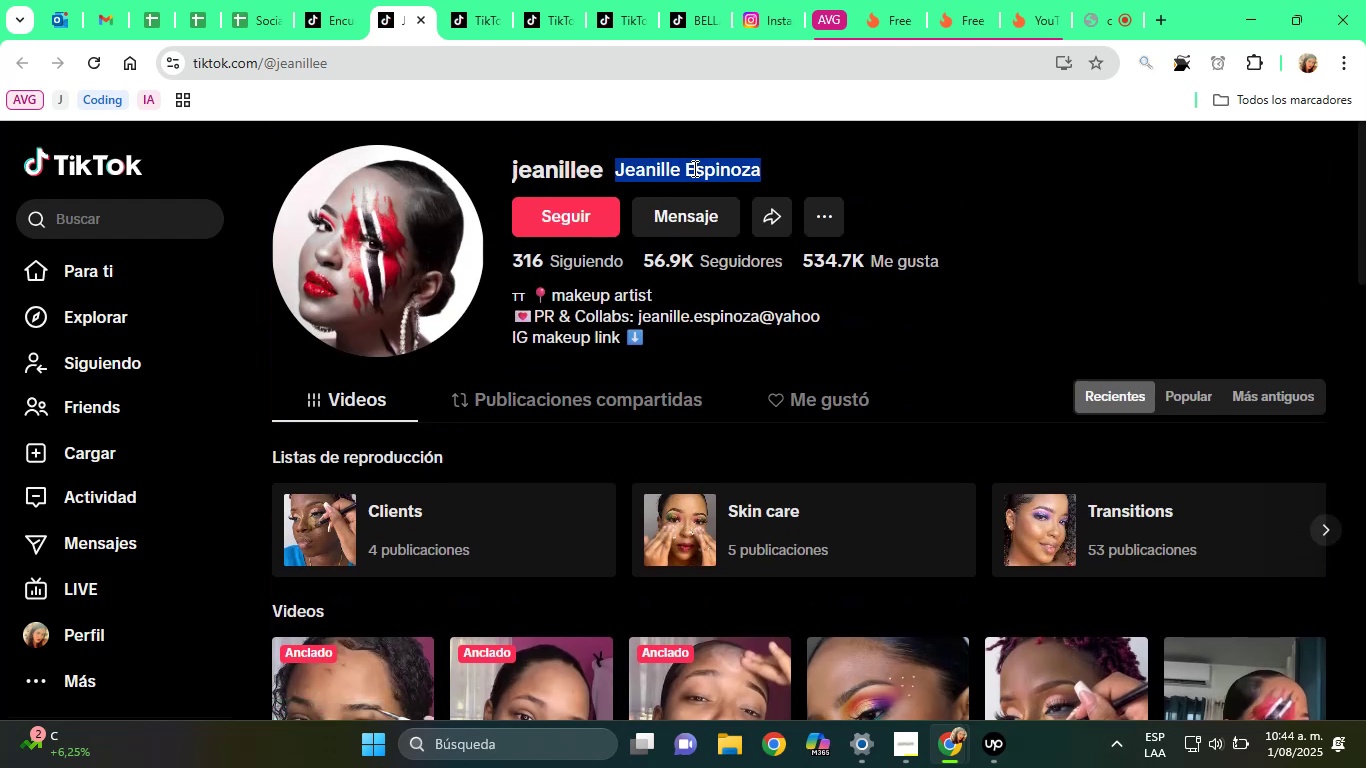 
right_click([693, 168])
 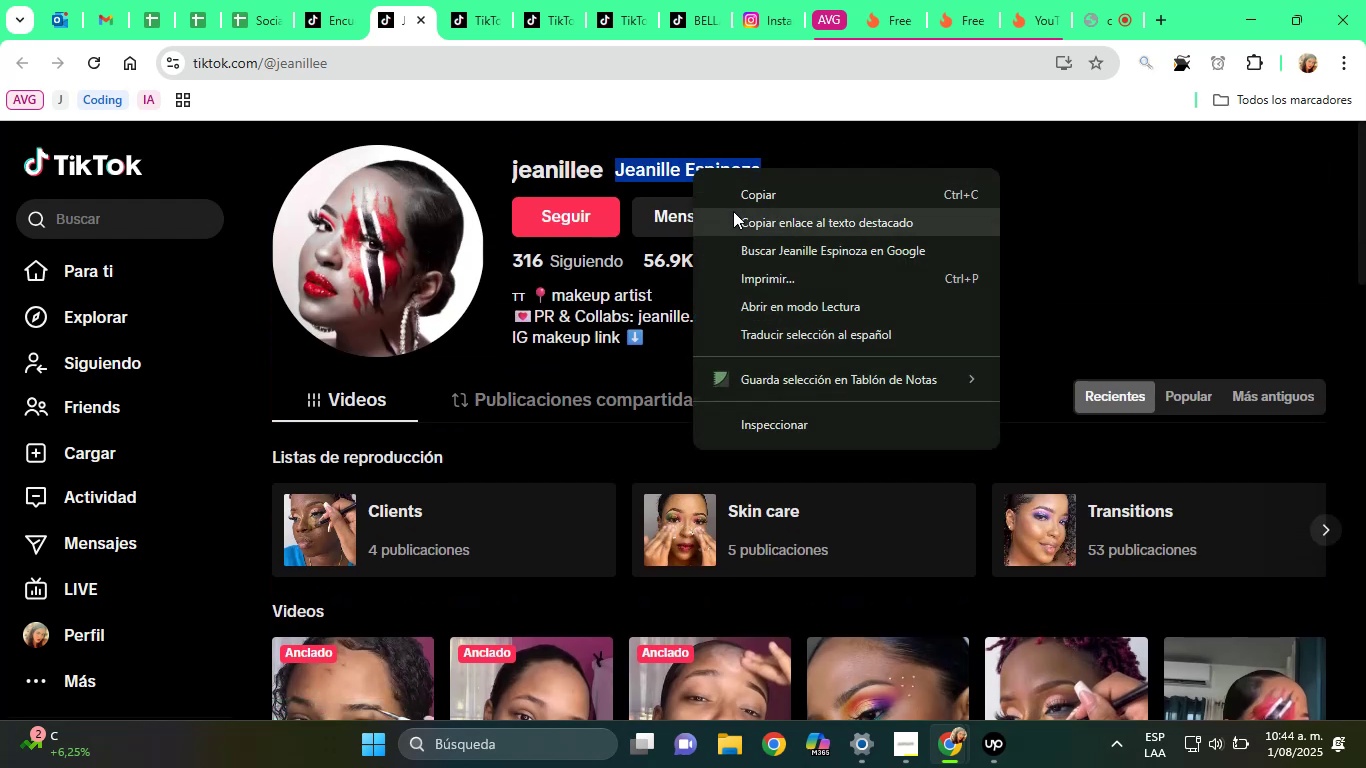 
left_click([733, 197])
 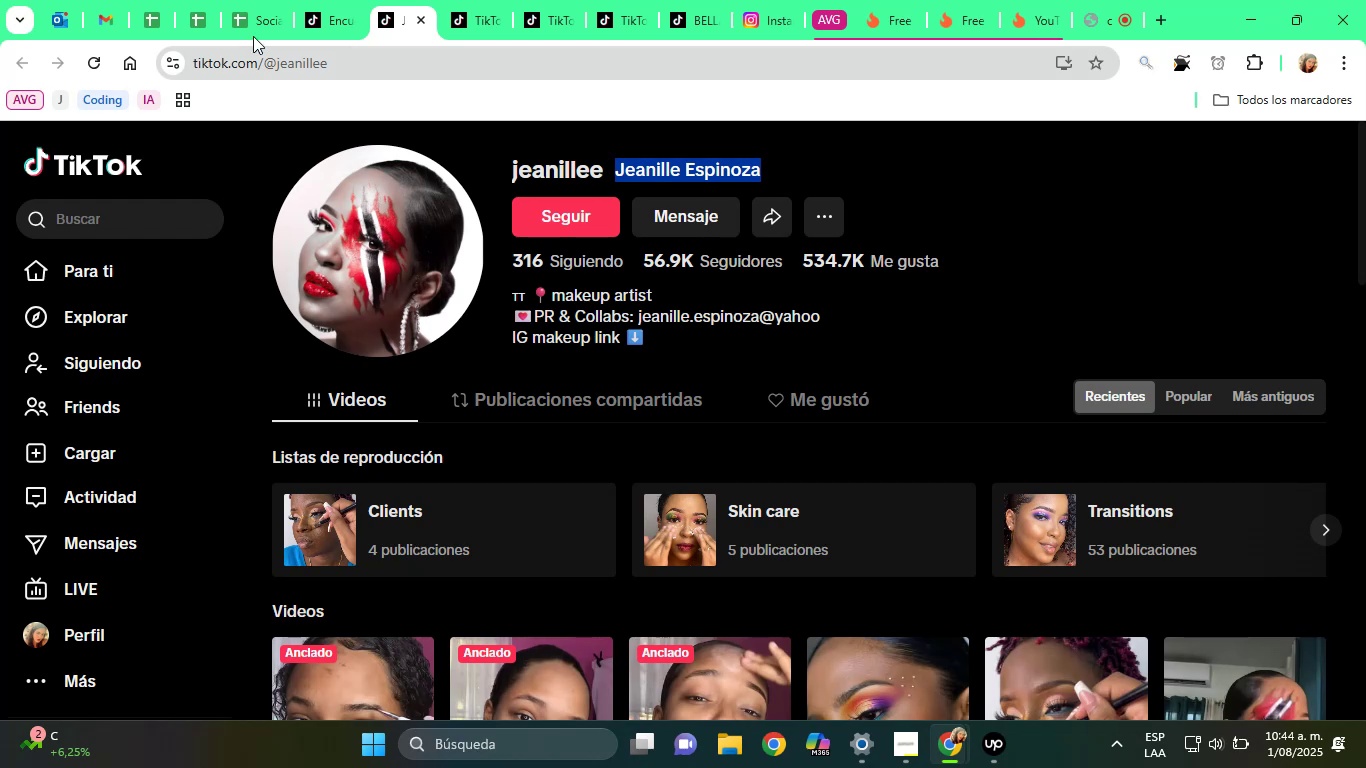 
left_click([253, 23])
 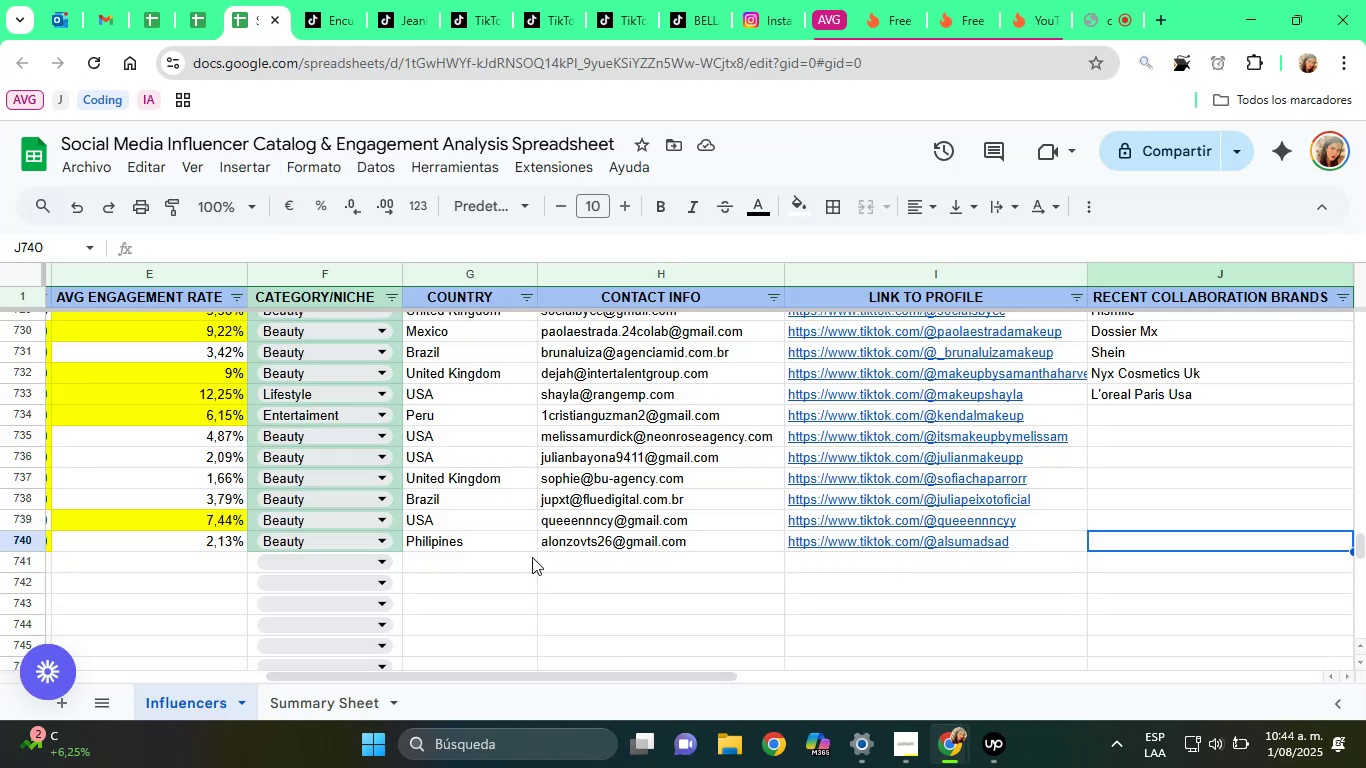 
key(ArrowDown)
 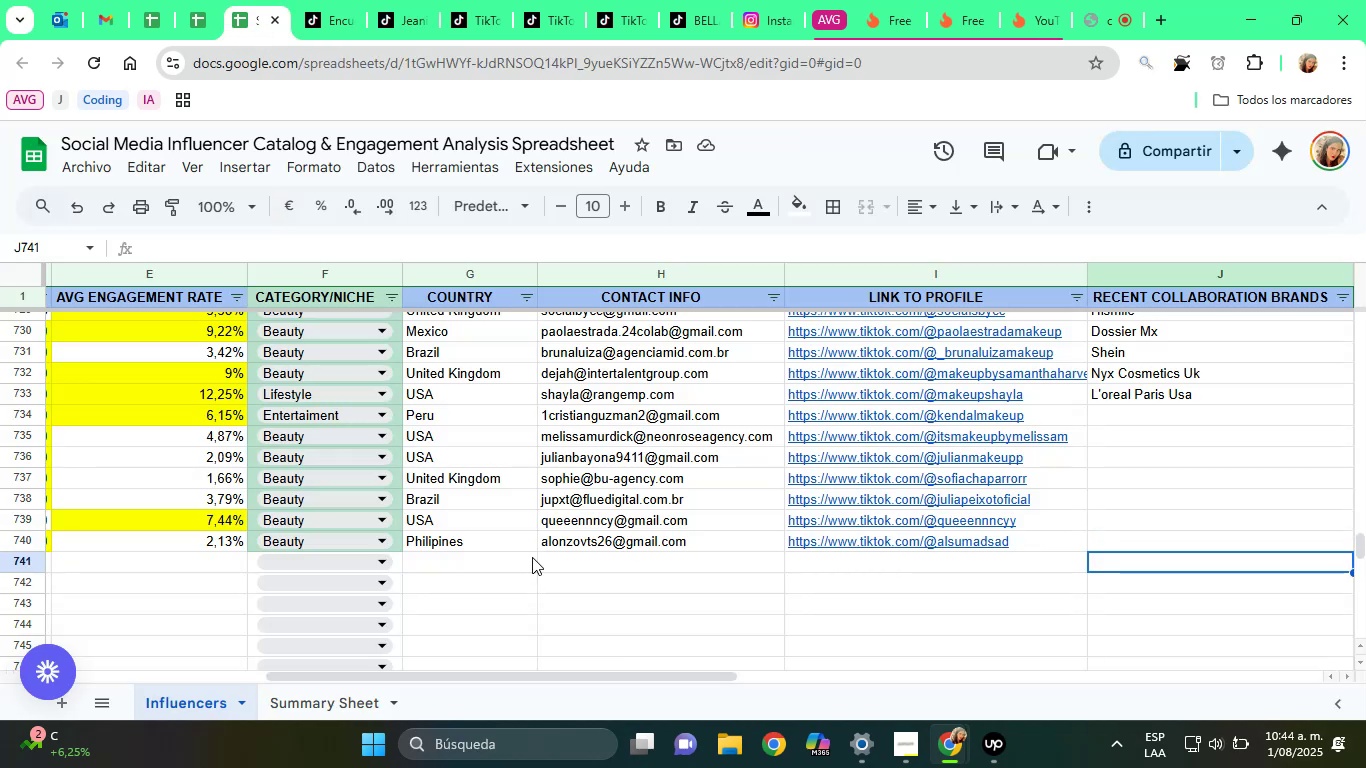 
hold_key(key=ArrowLeft, duration=1.09)
 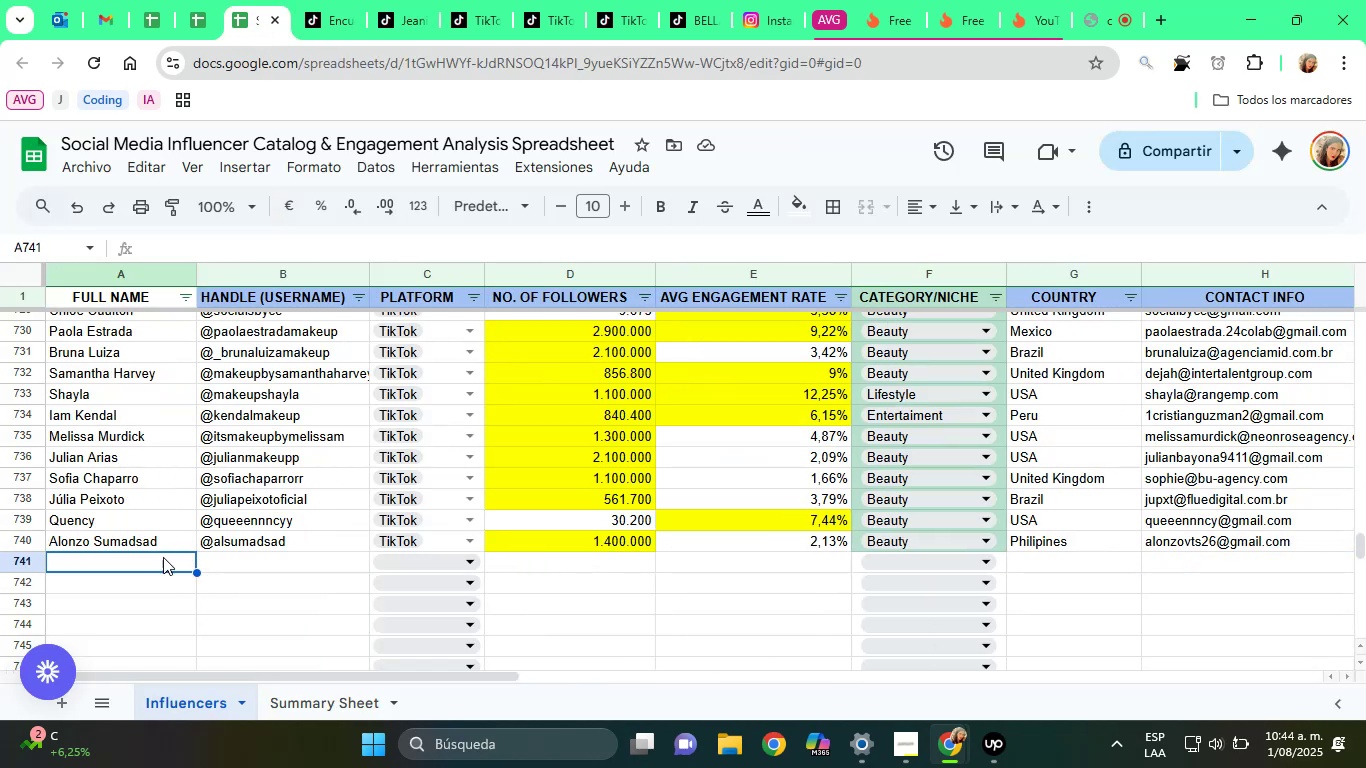 
right_click([162, 558])
 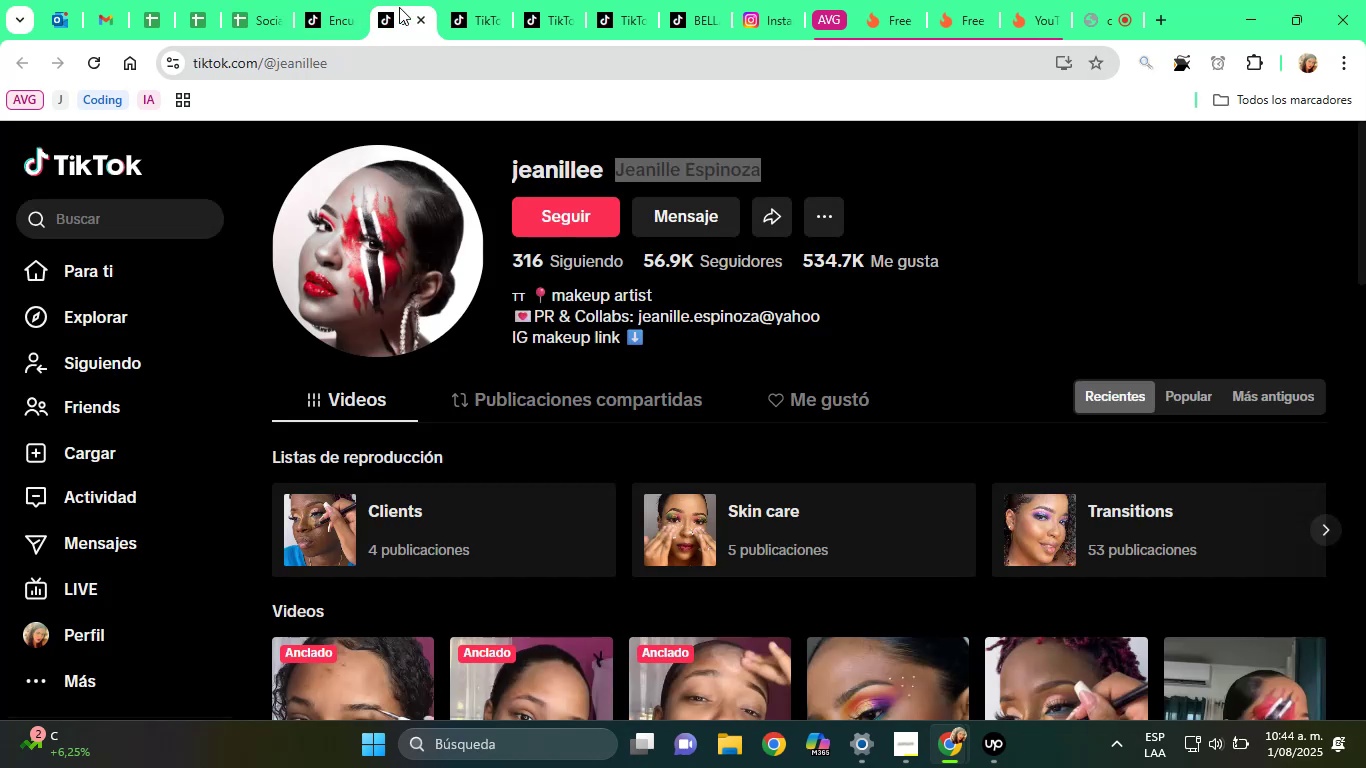 
wait(6.15)
 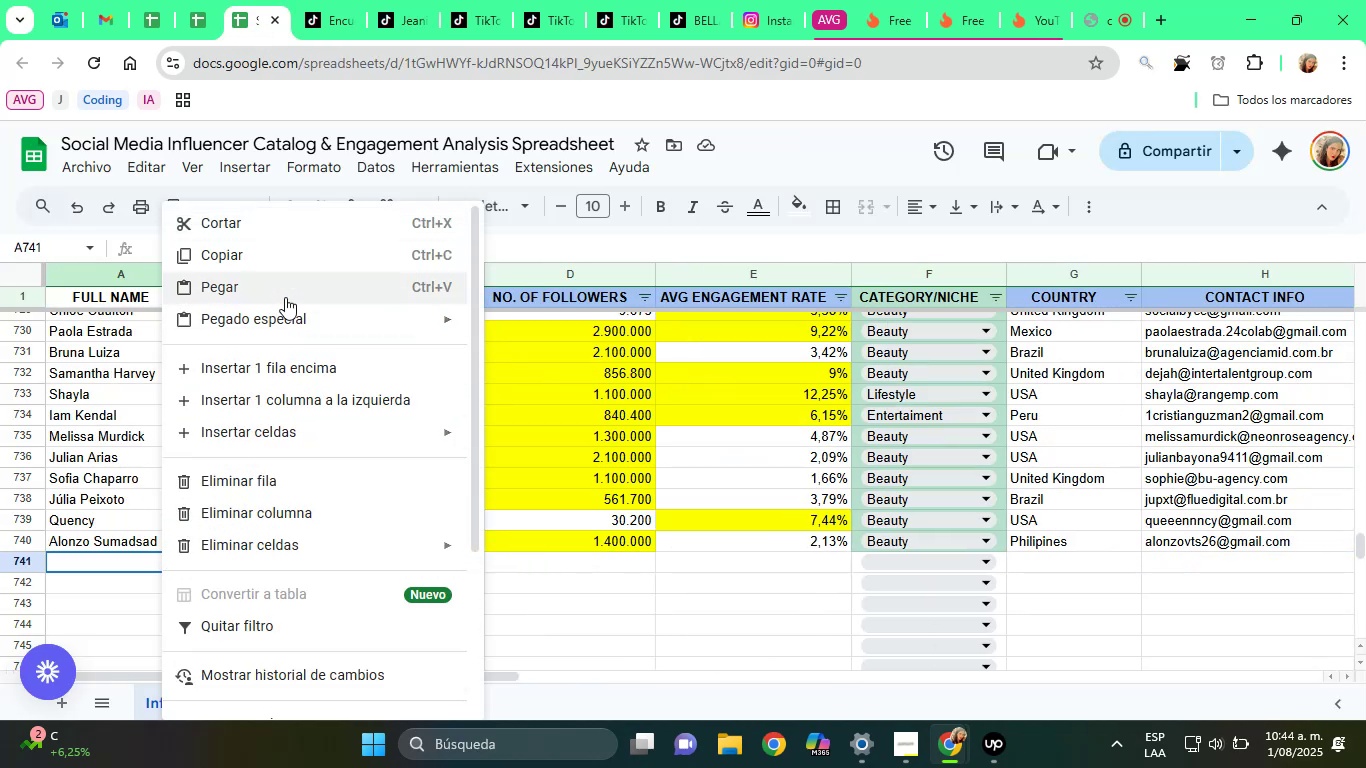 
double_click([570, 162])
 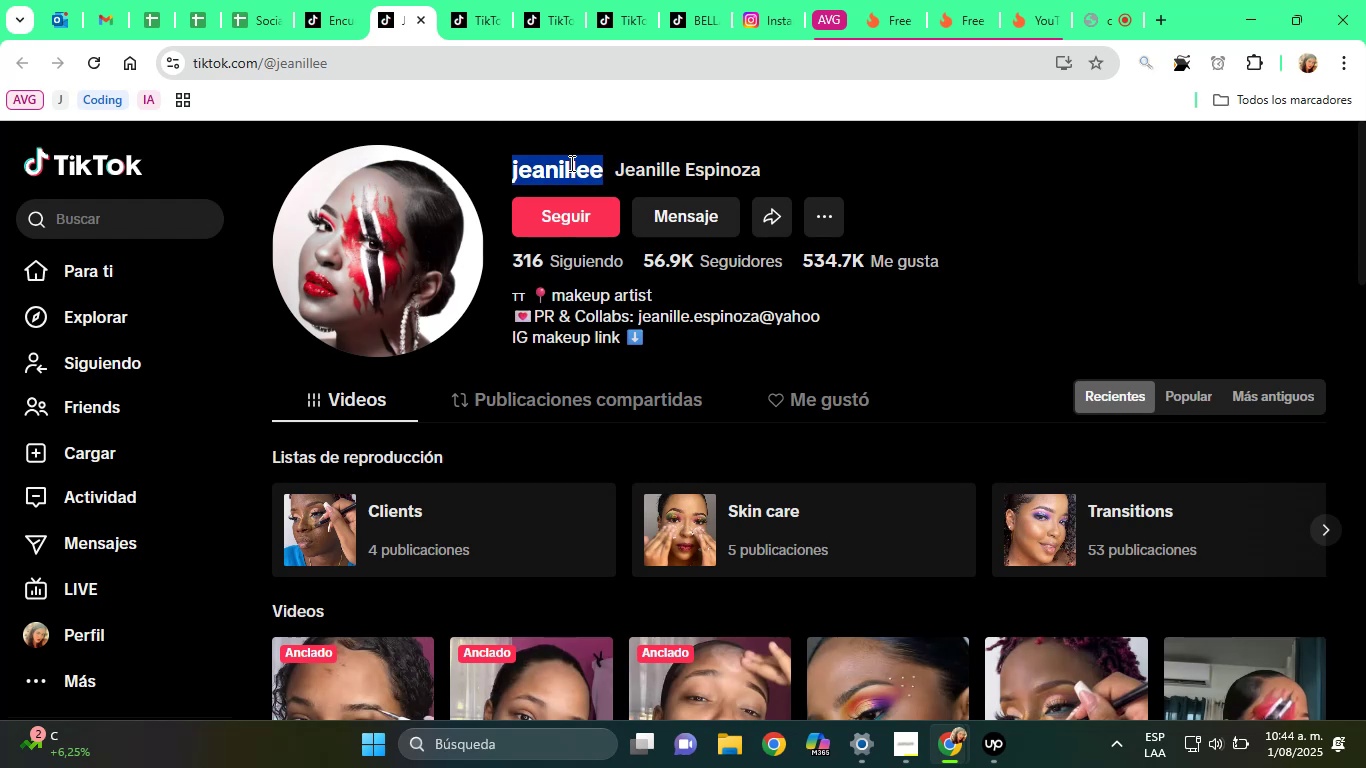 
right_click([570, 163])
 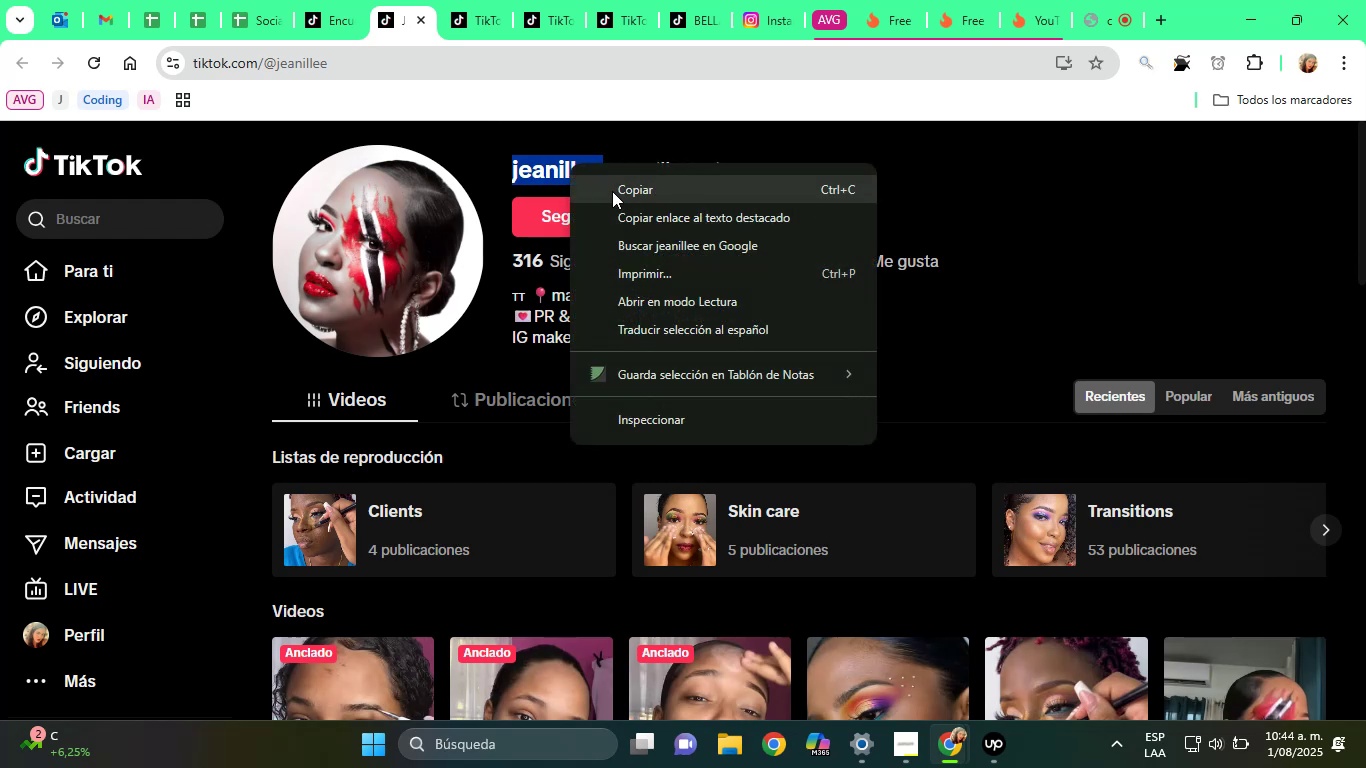 
left_click([612, 191])
 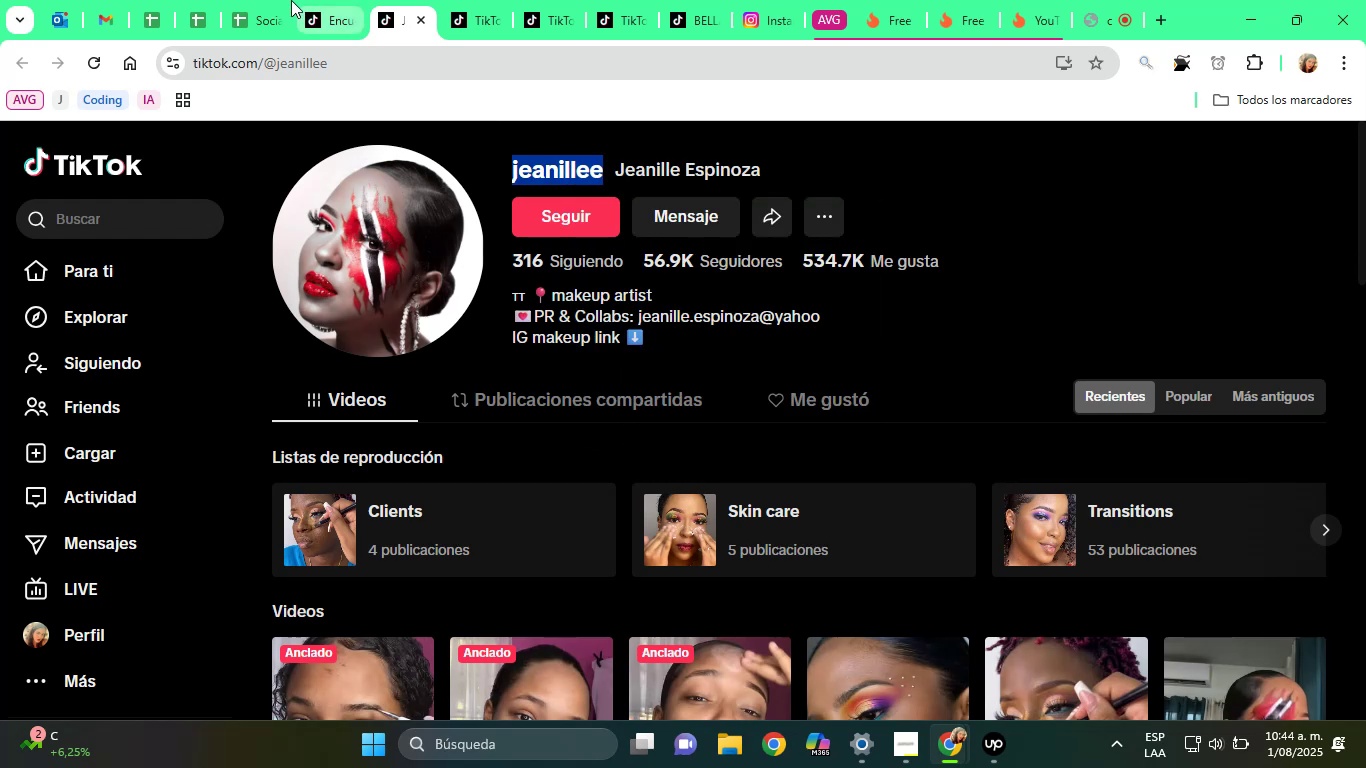 
left_click([252, 0])
 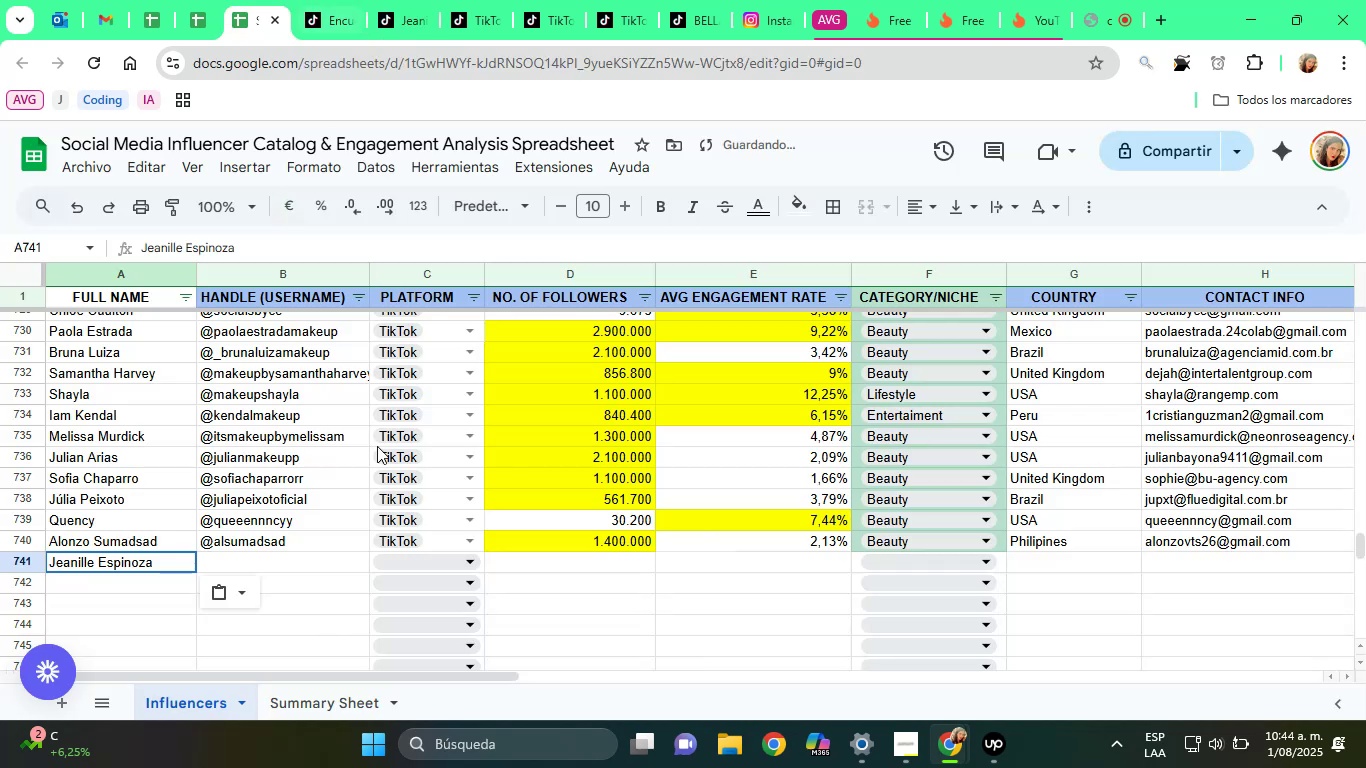 
key(ArrowRight)
 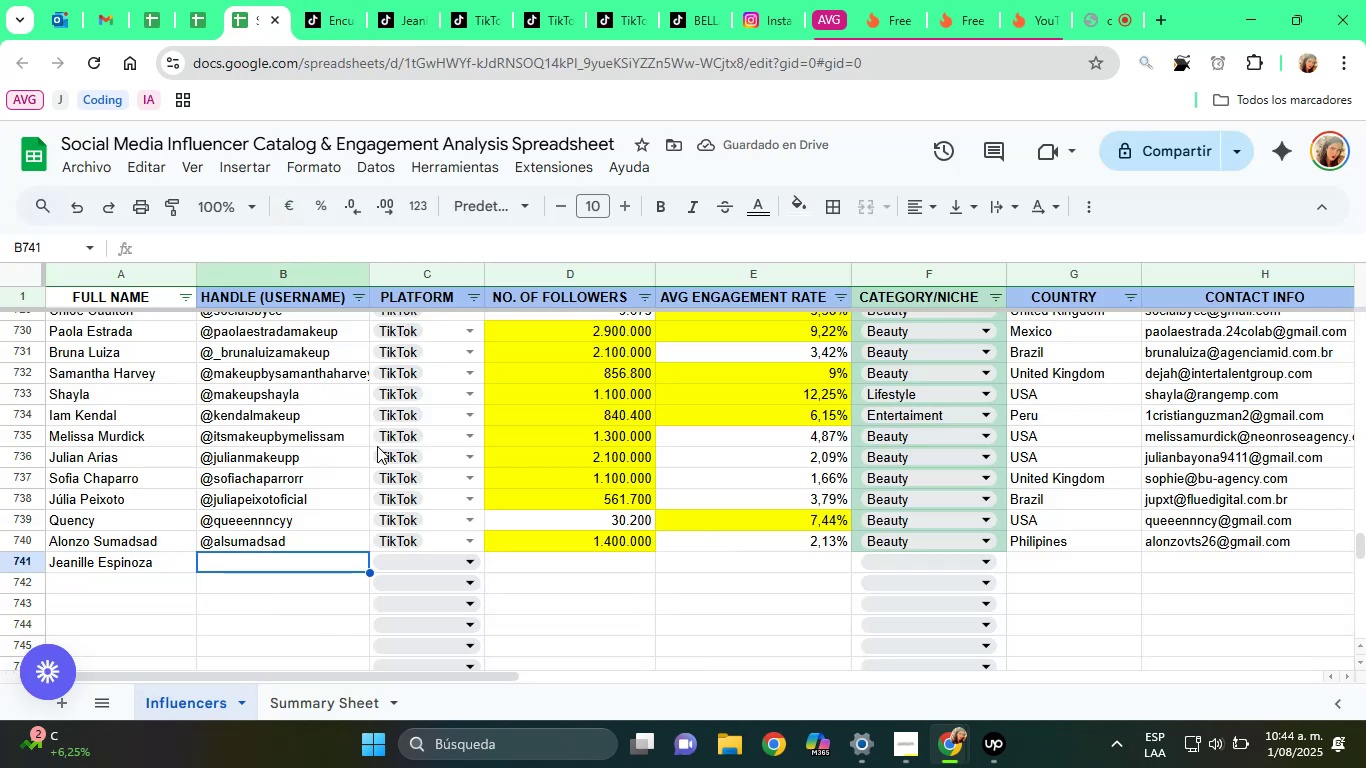 
key(Alt+Control+Q)
 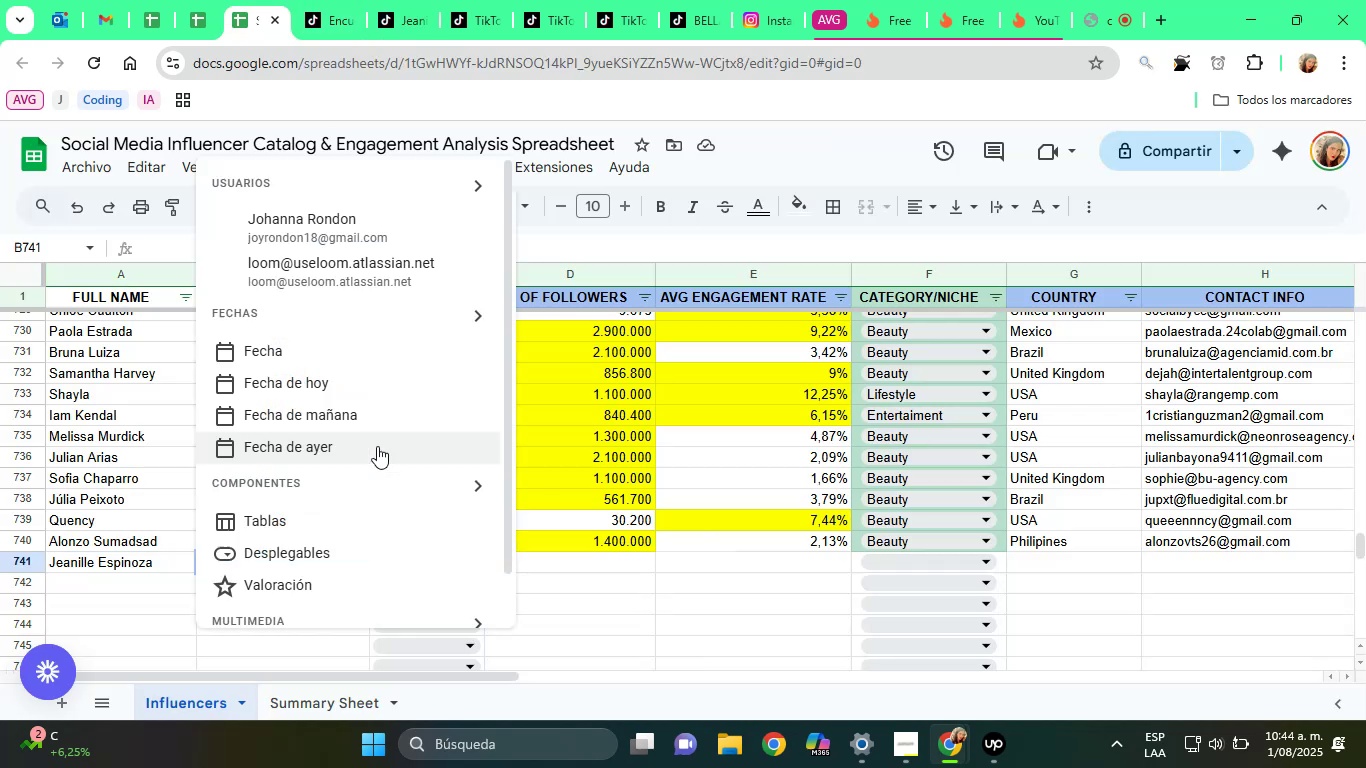 
key(Control+ControlLeft)
 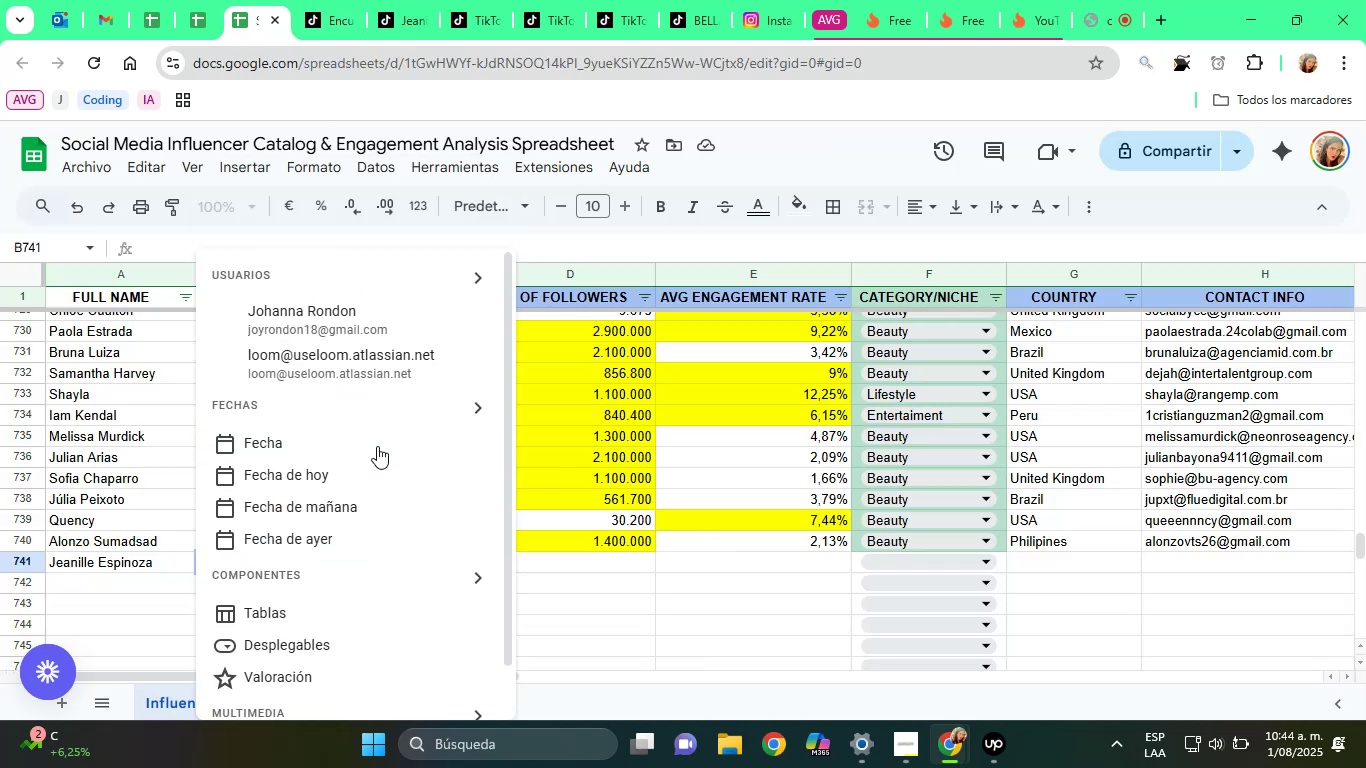 
key(V)
 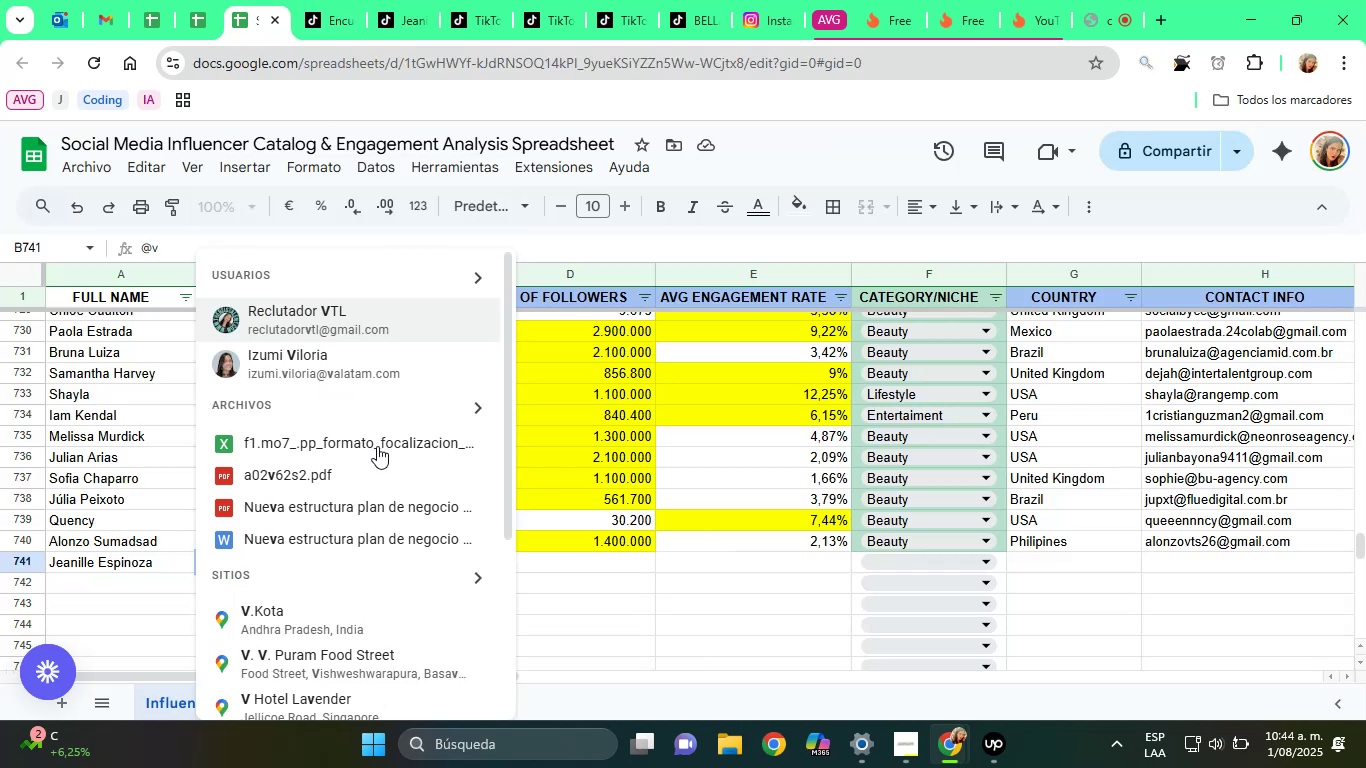 
key(Backspace)
 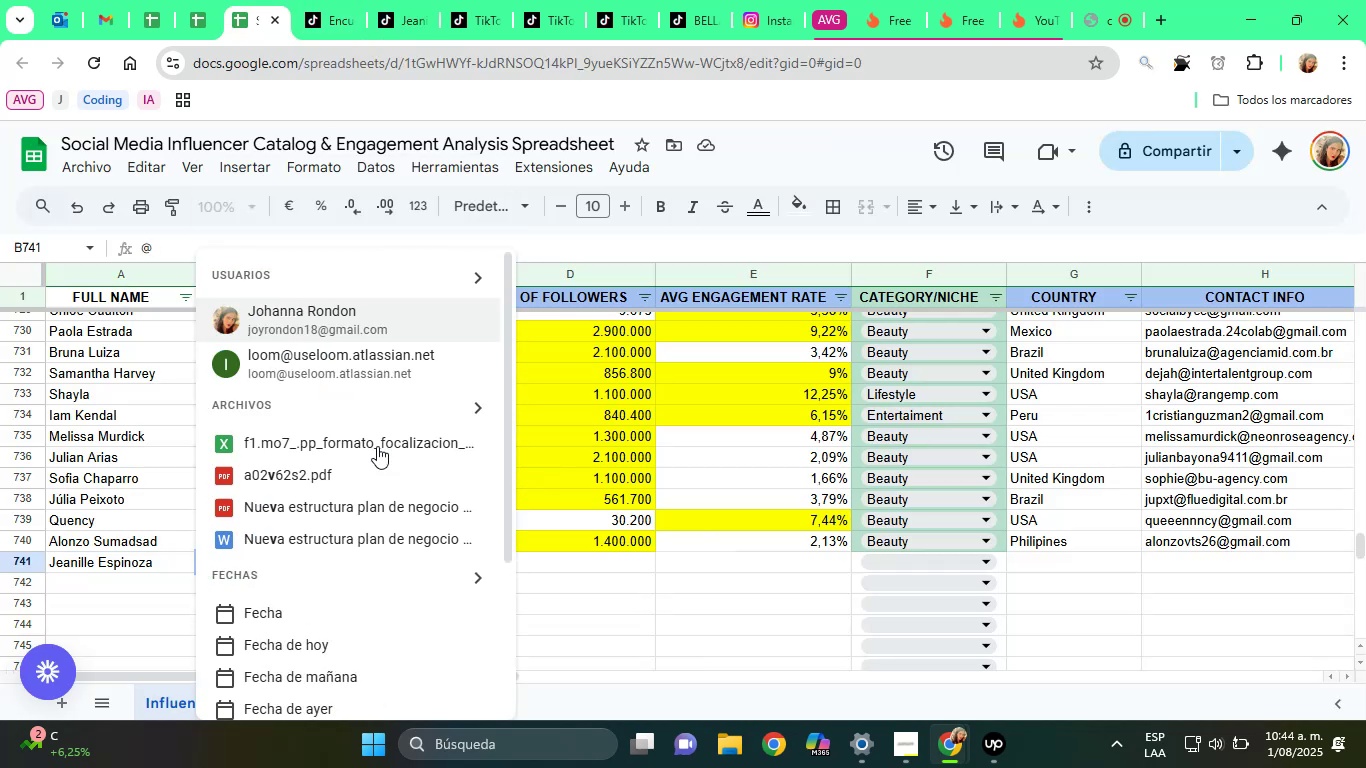 
key(Control+V)
 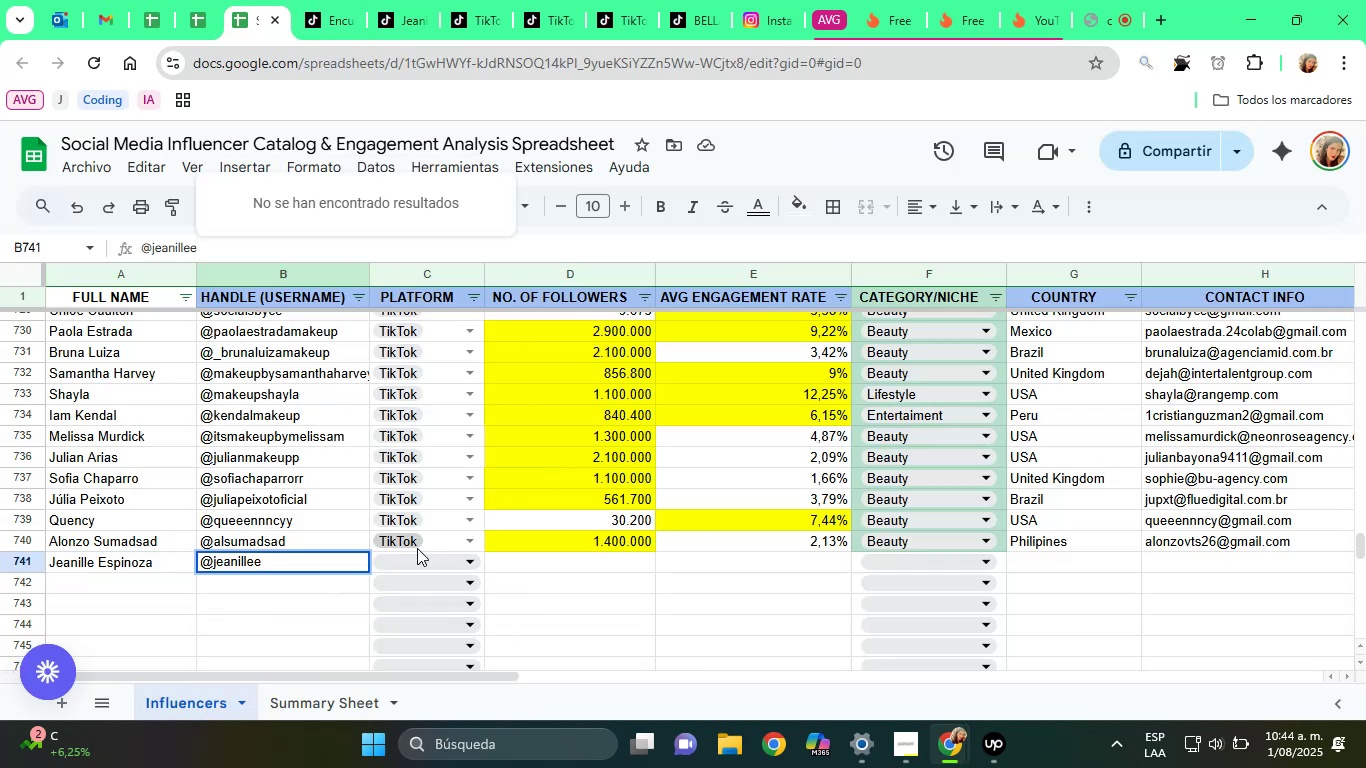 
left_click([419, 566])
 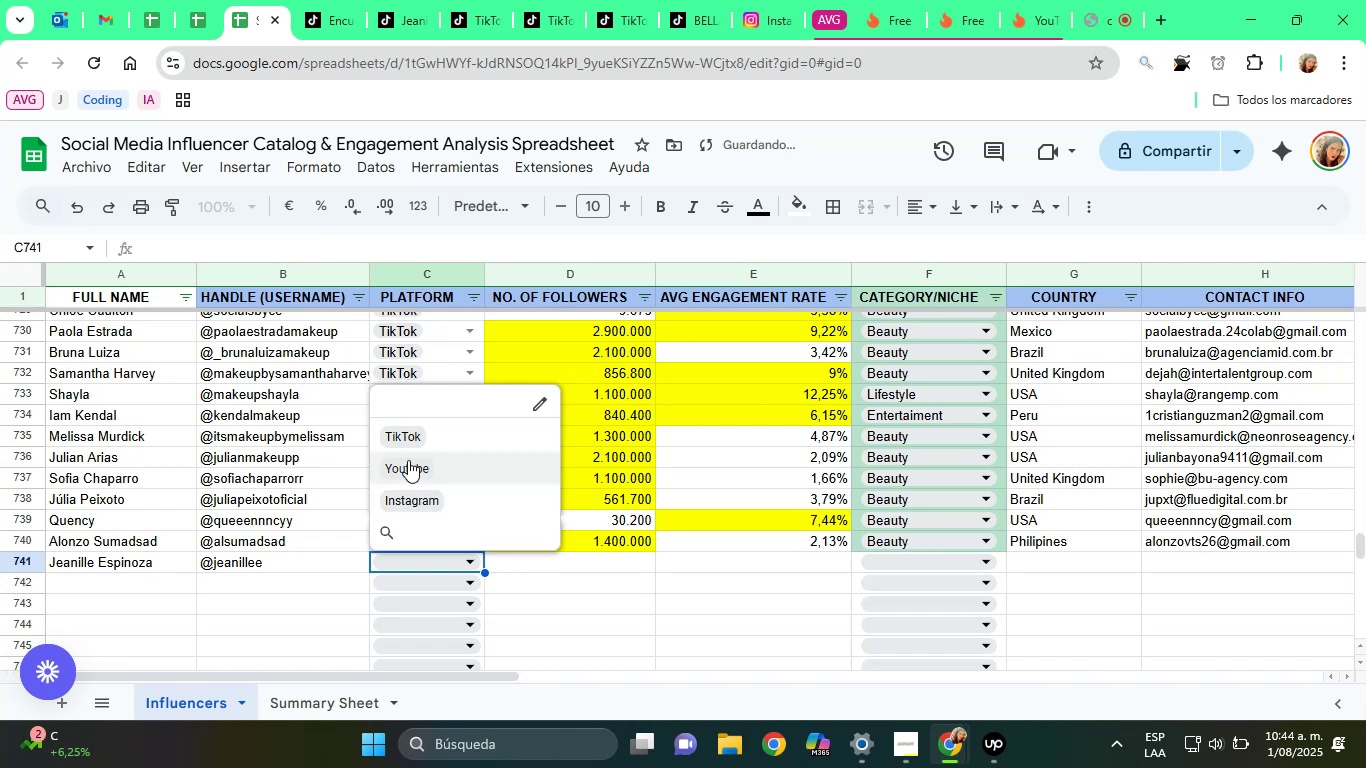 
left_click([406, 437])
 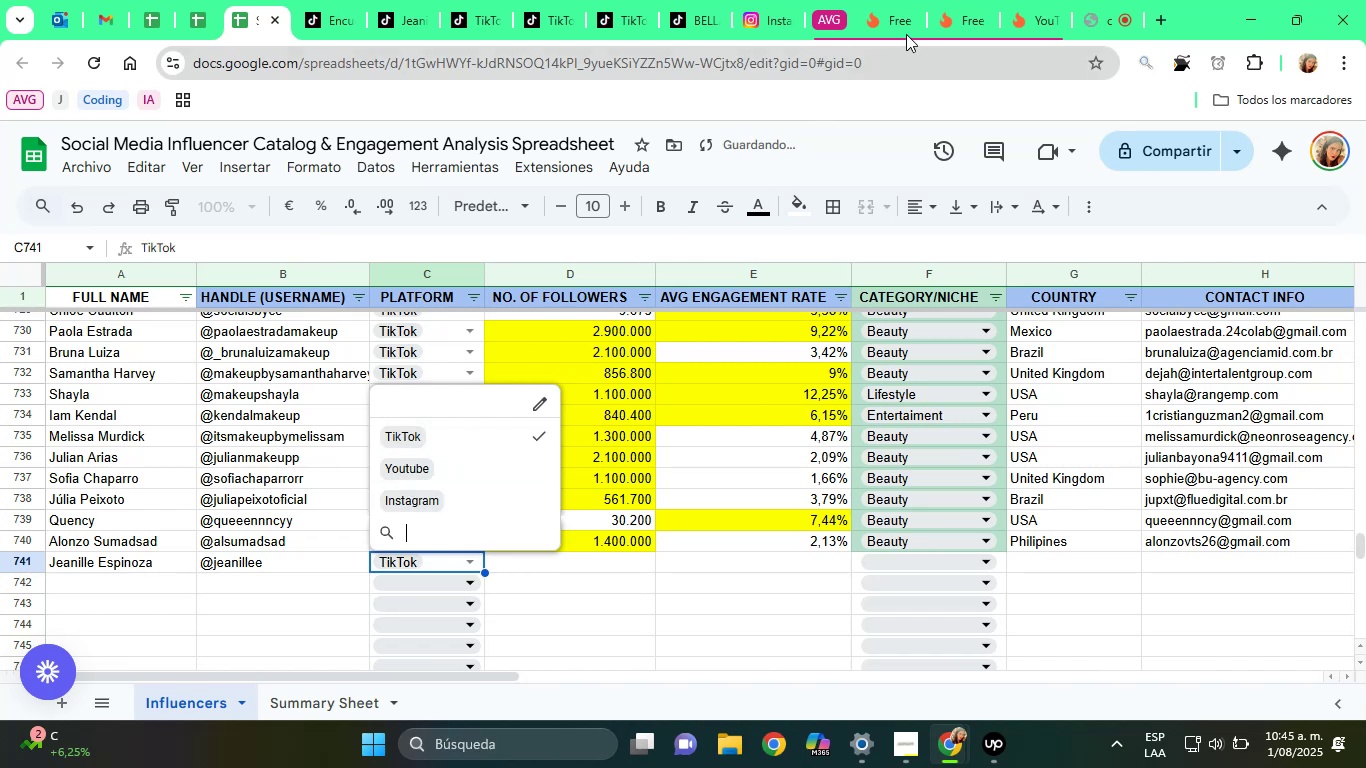 
left_click([951, 0])
 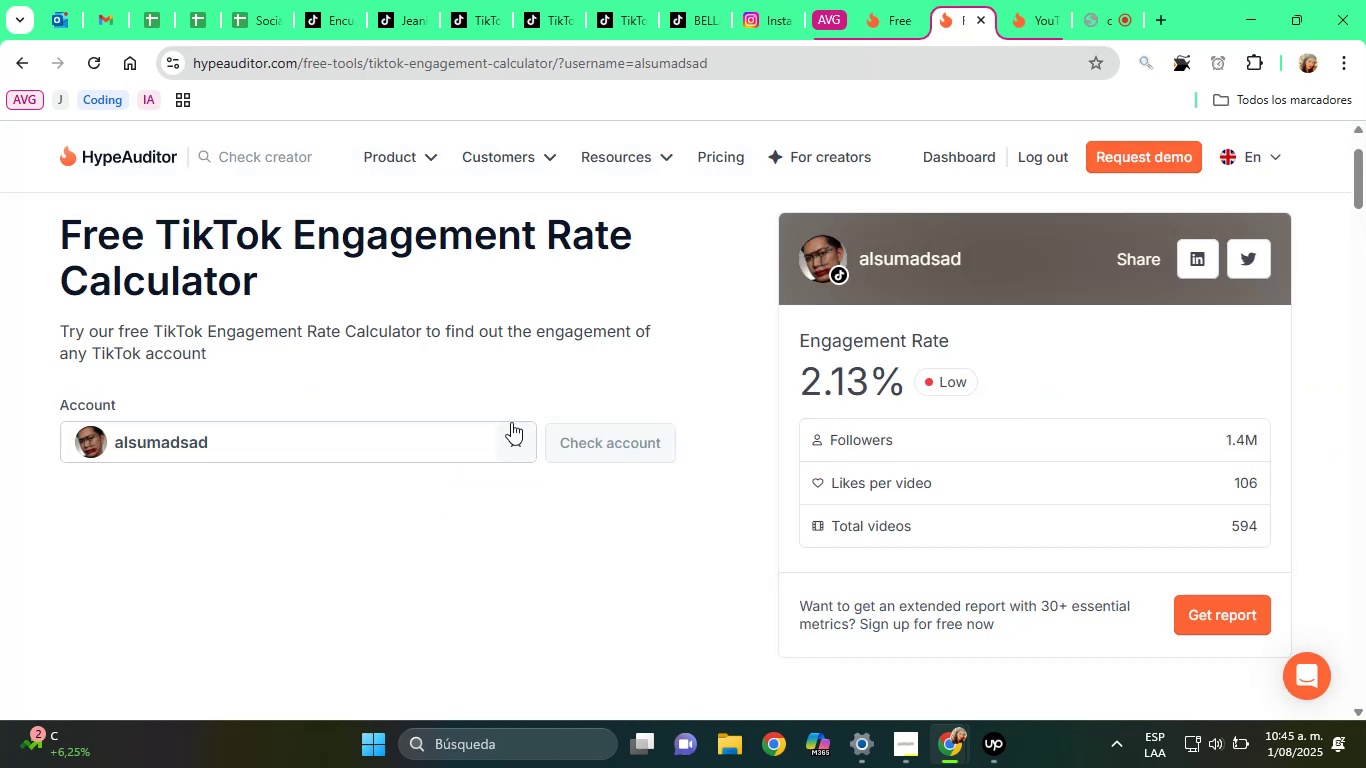 
left_click([517, 432])
 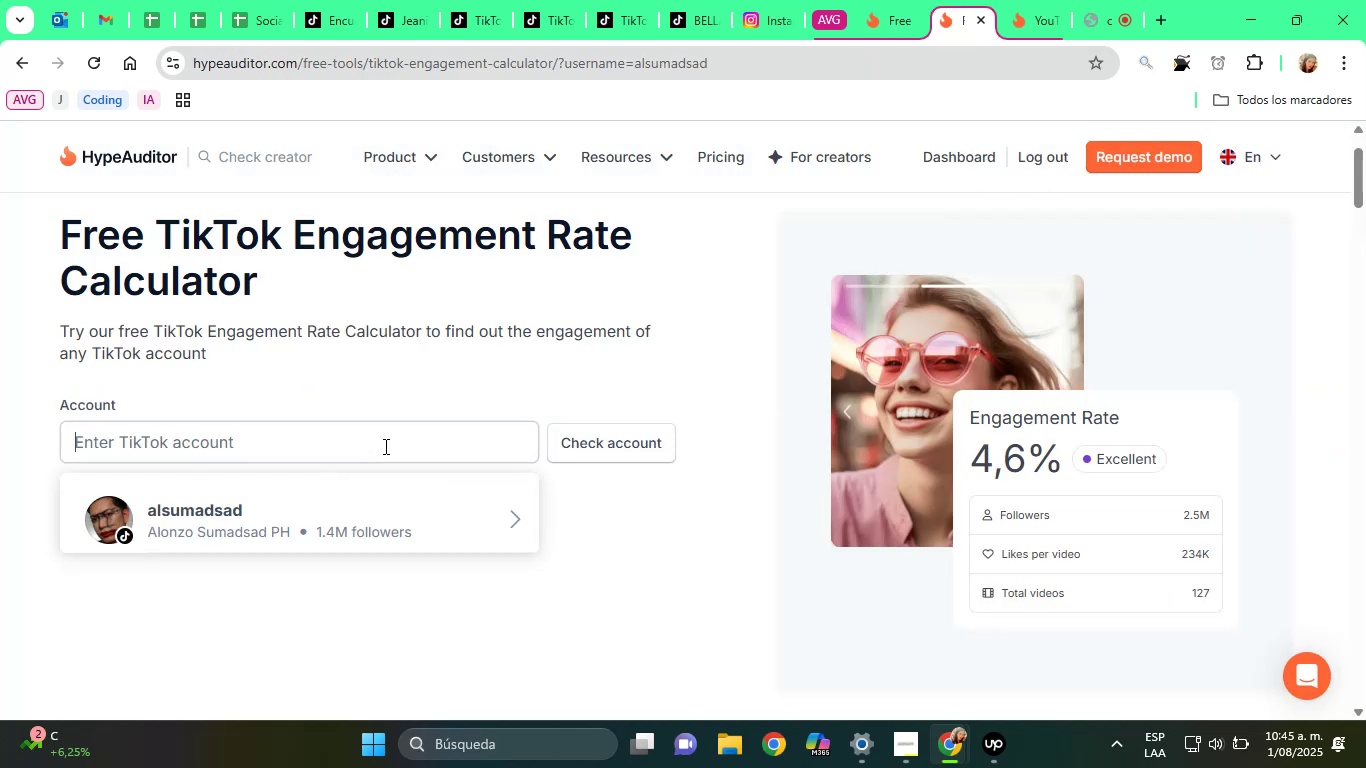 
right_click([384, 446])
 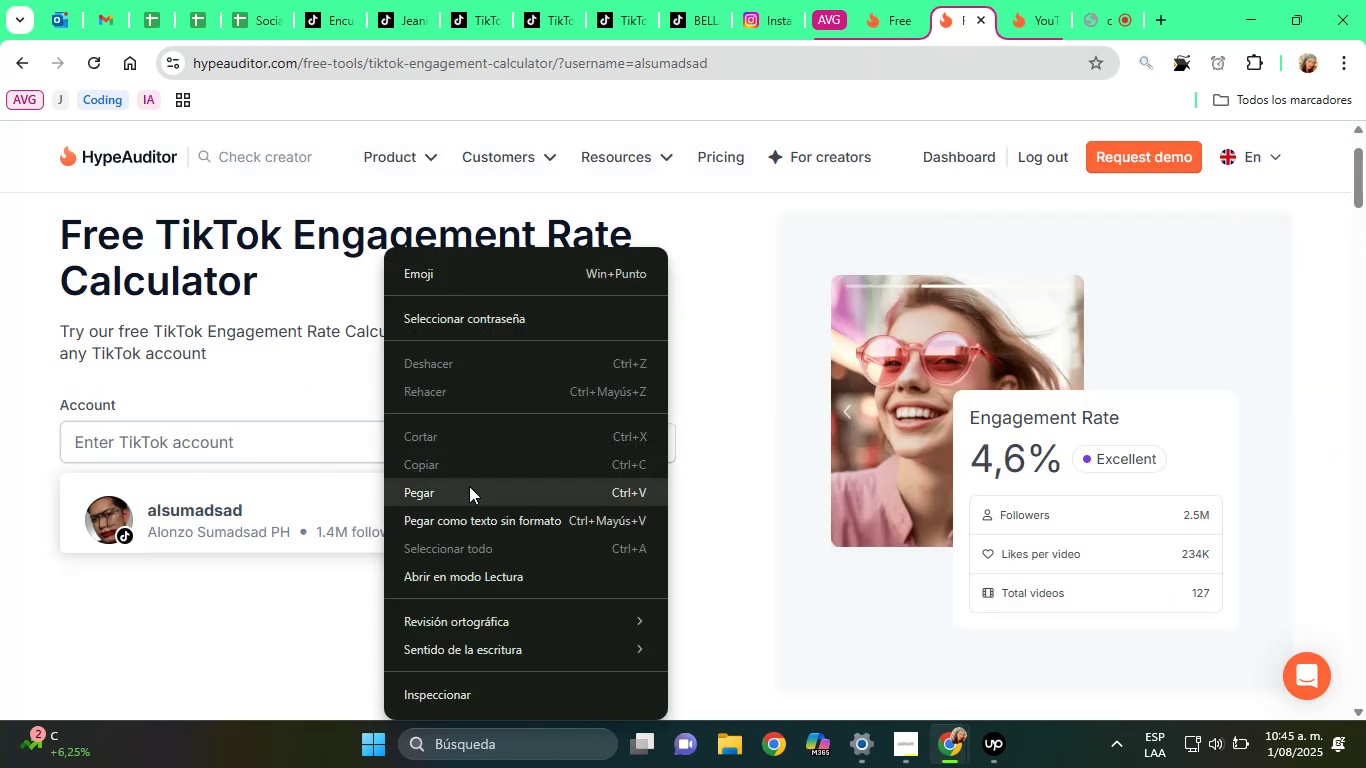 
left_click([469, 486])
 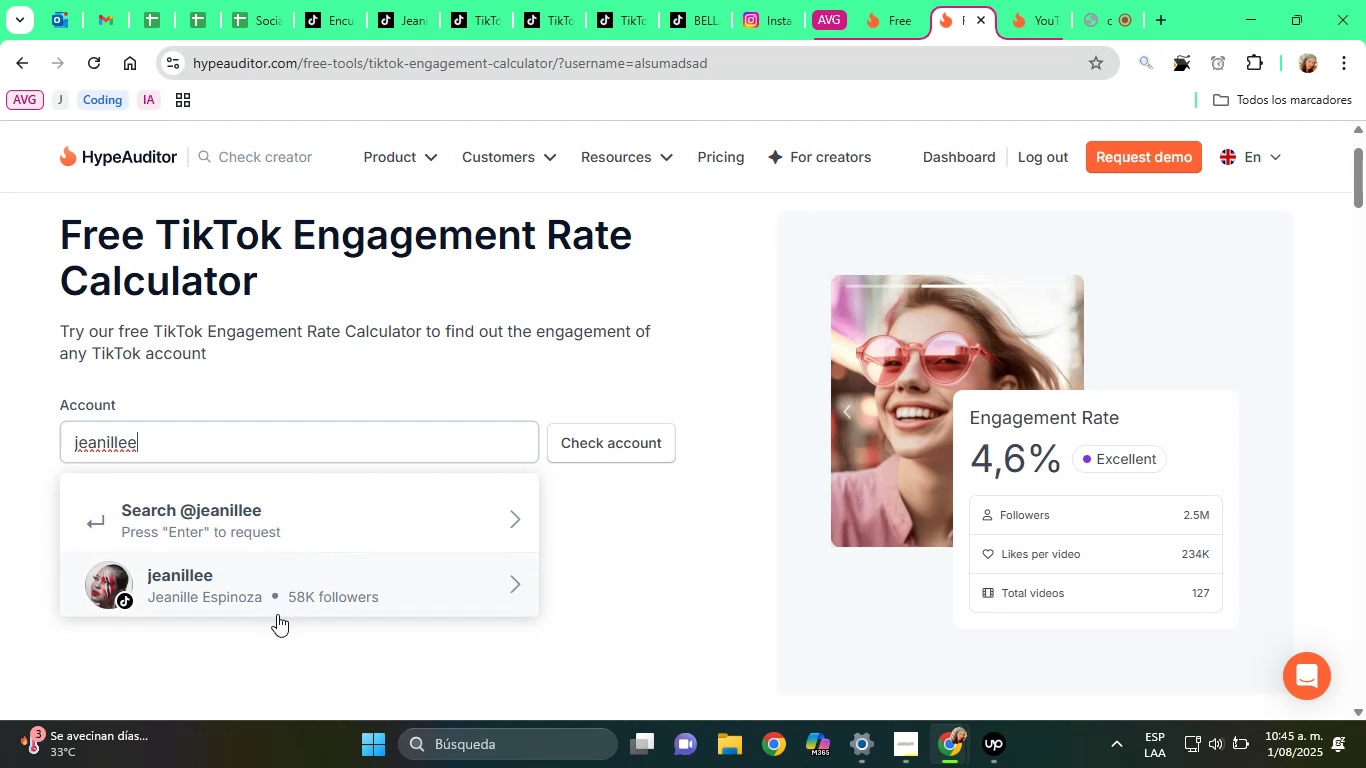 
wait(7.43)
 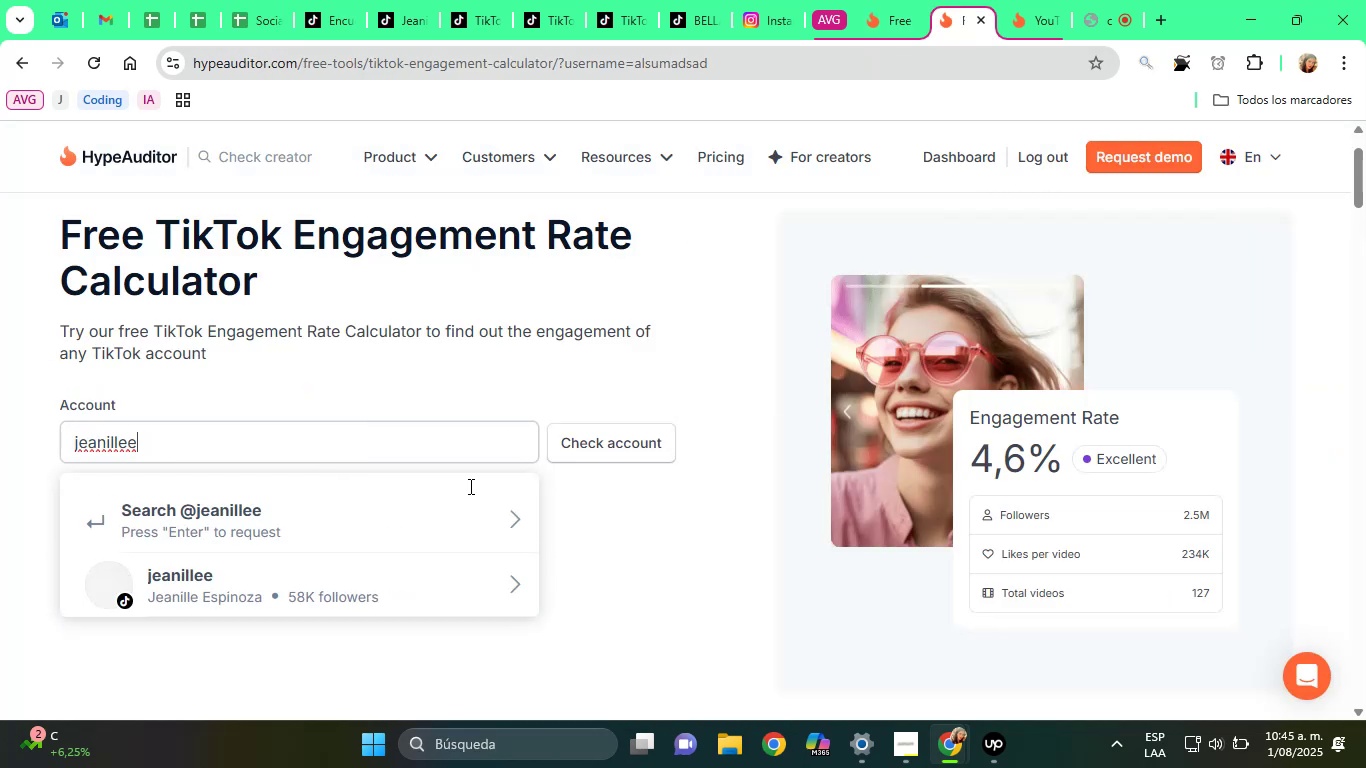 
left_click([624, 447])
 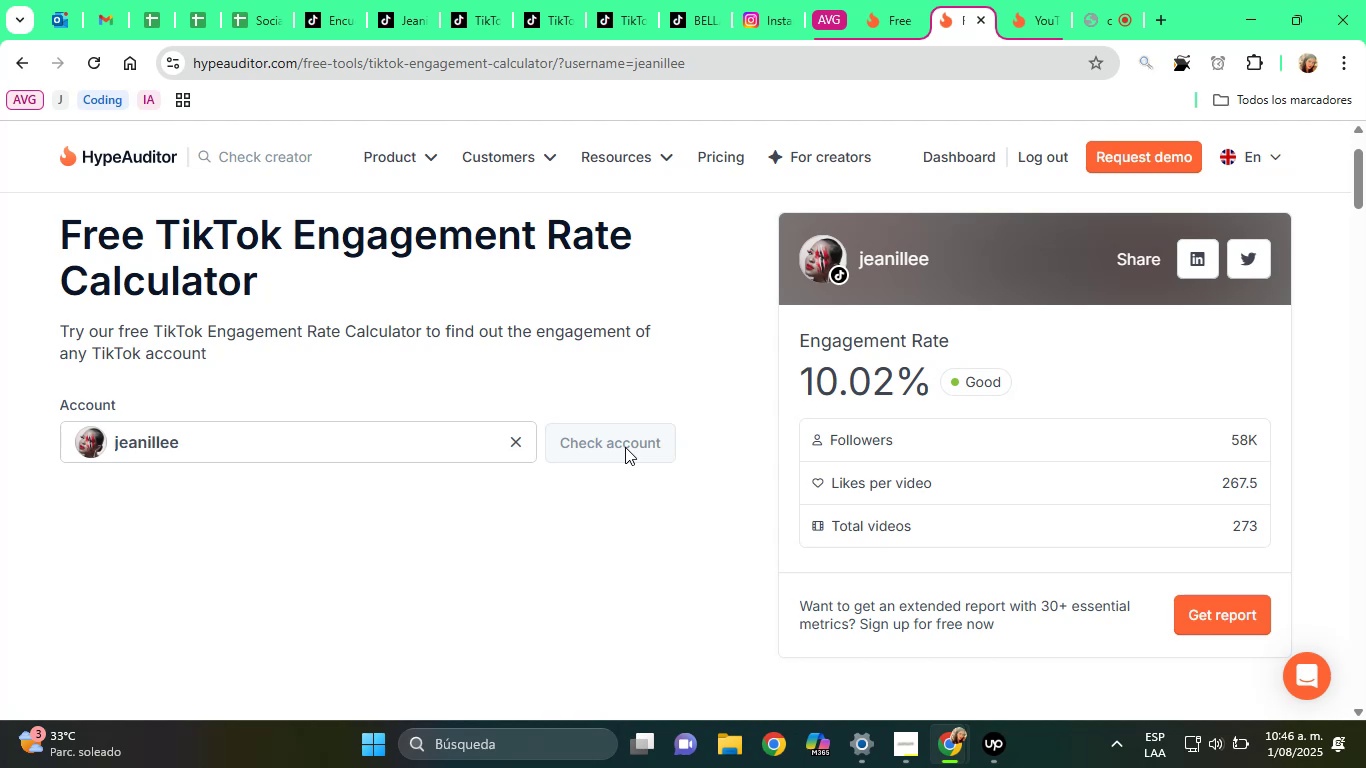 
wait(88.07)
 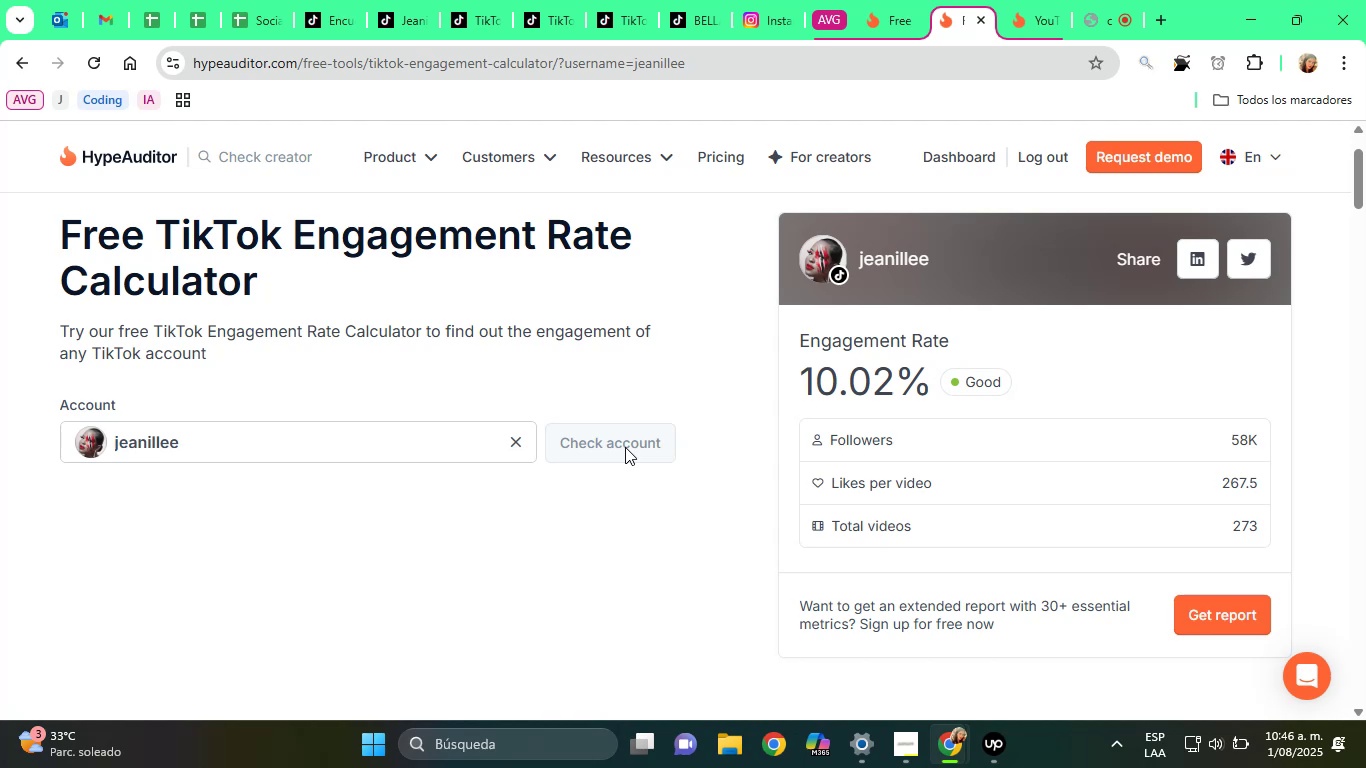 
scroll: coordinate [445, 408], scroll_direction: up, amount: 3.0
 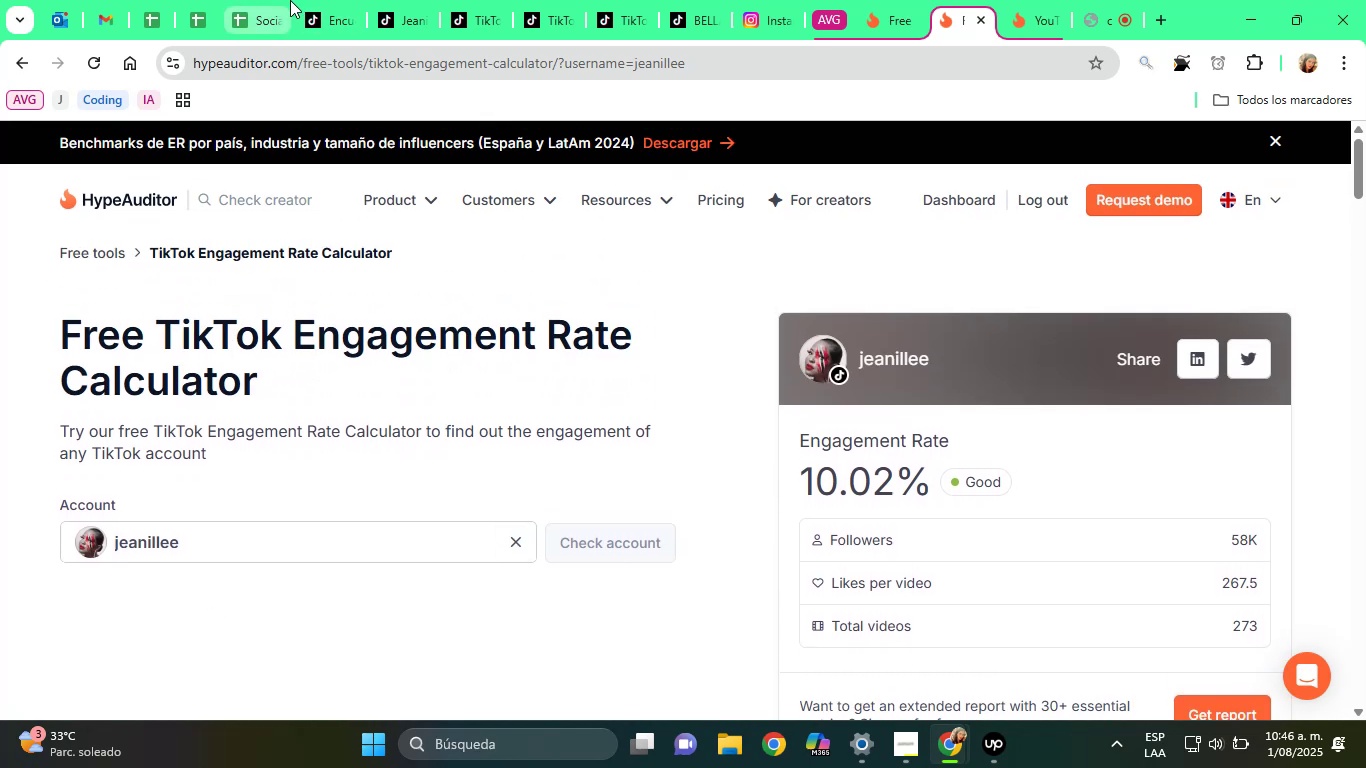 
left_click([276, 0])
 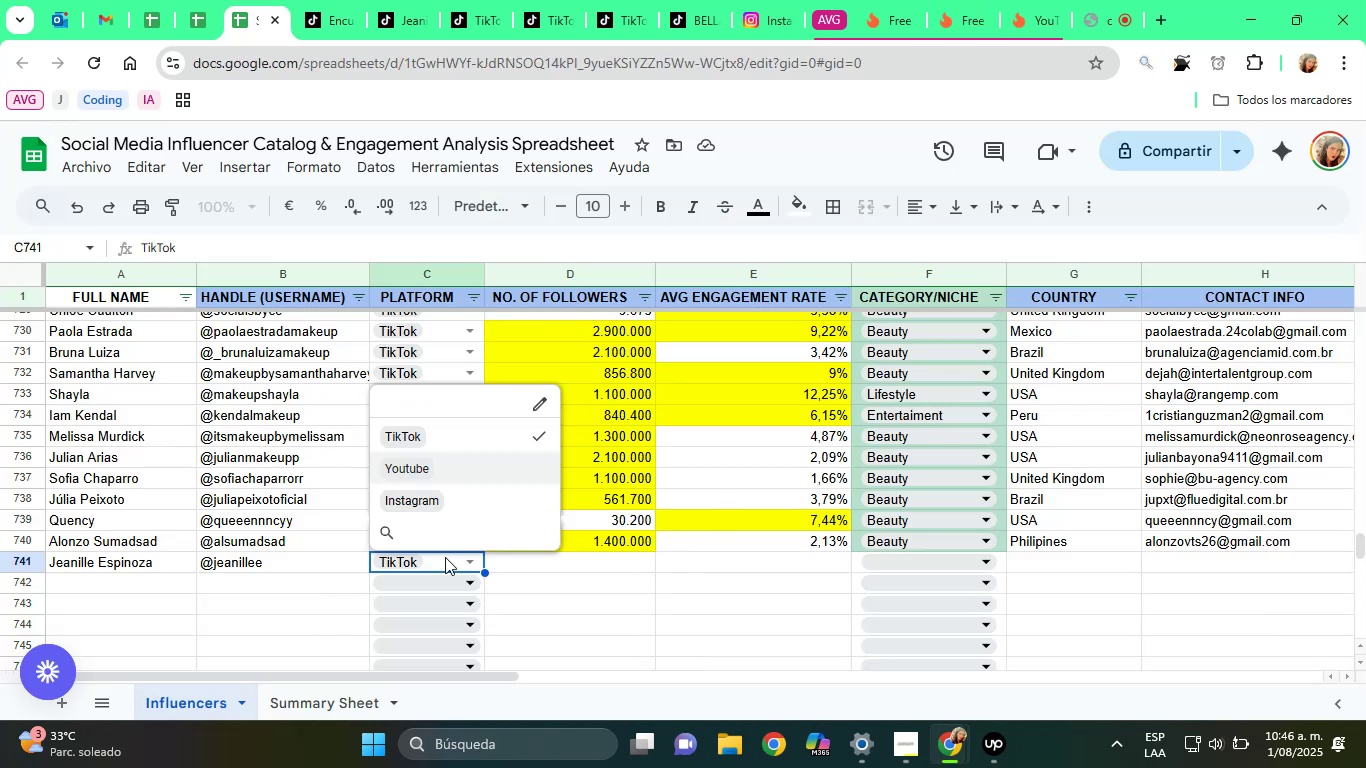 
left_click([631, 571])
 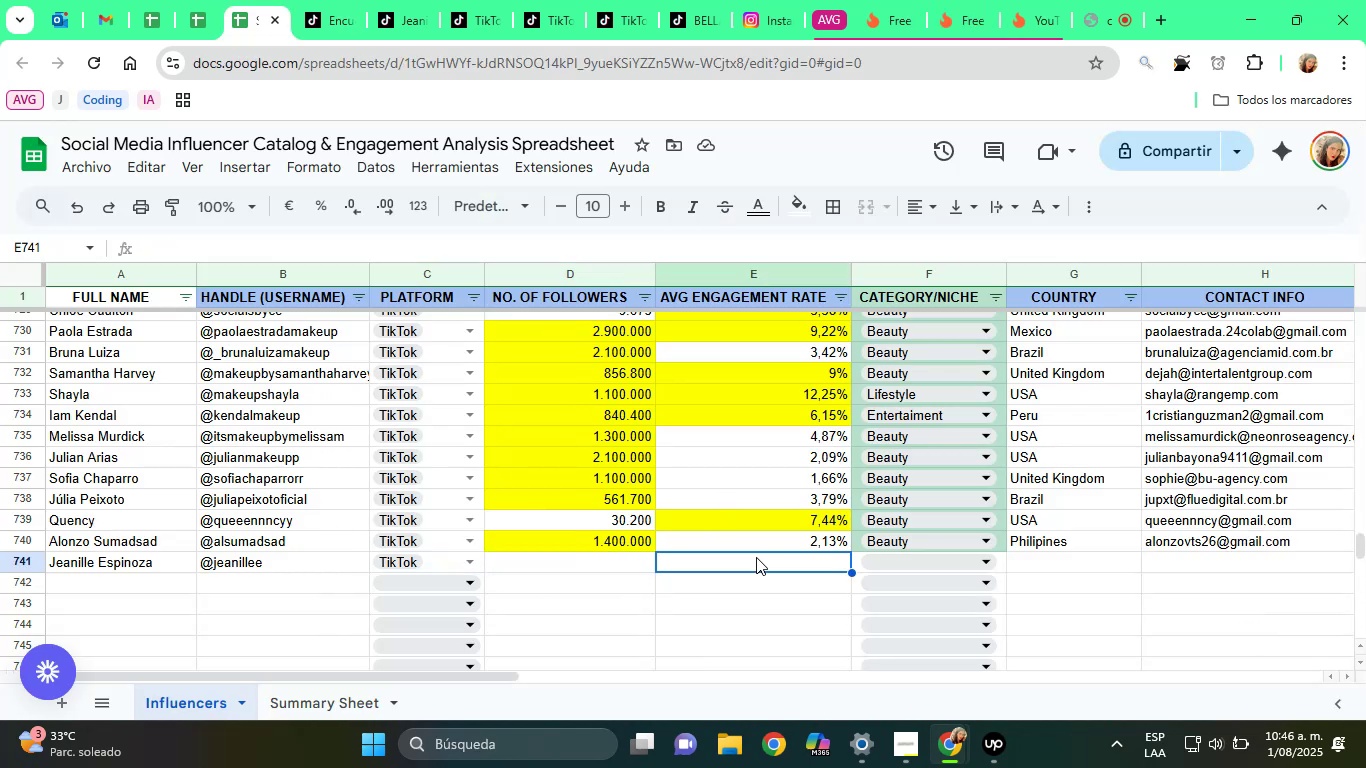 
type(0)
key(Backspace)
key(Backspace)
type(10,02%)
 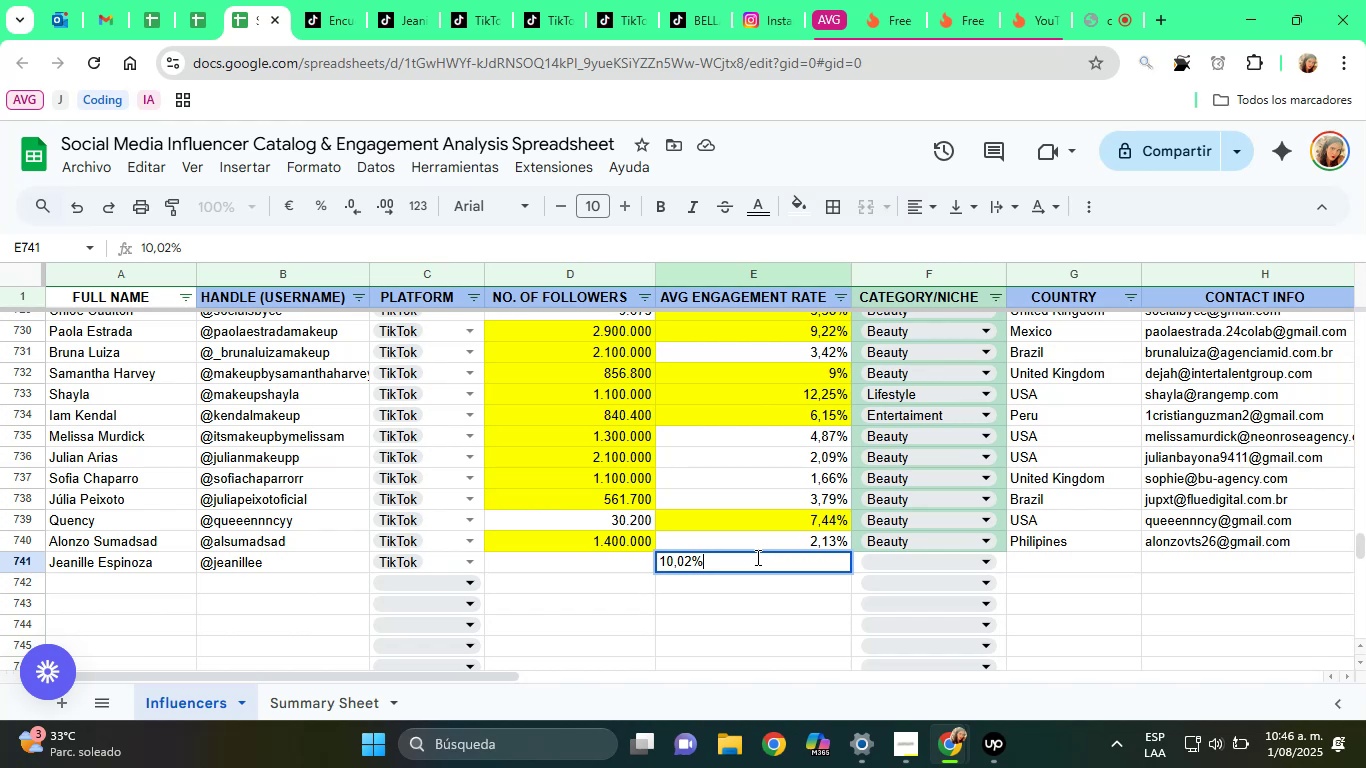 
key(ArrowLeft)
 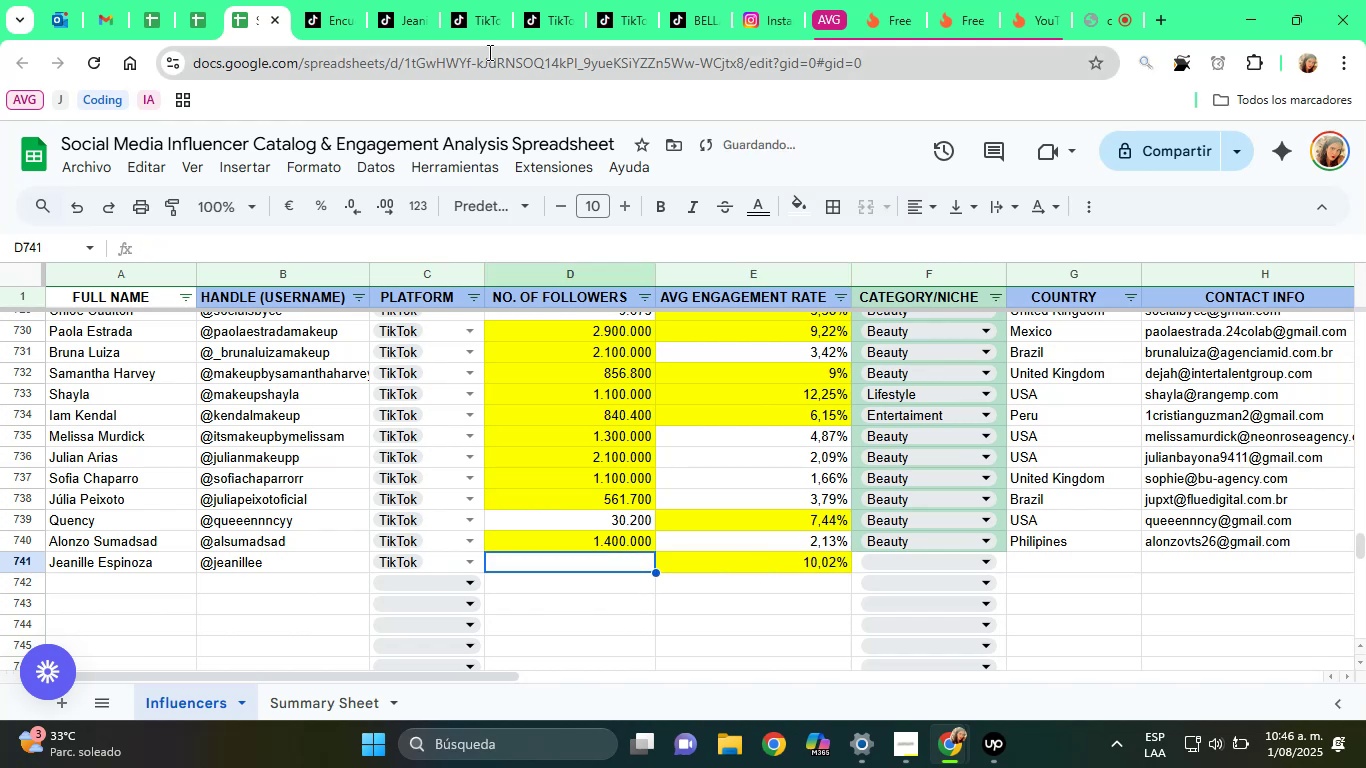 
left_click([403, 0])
 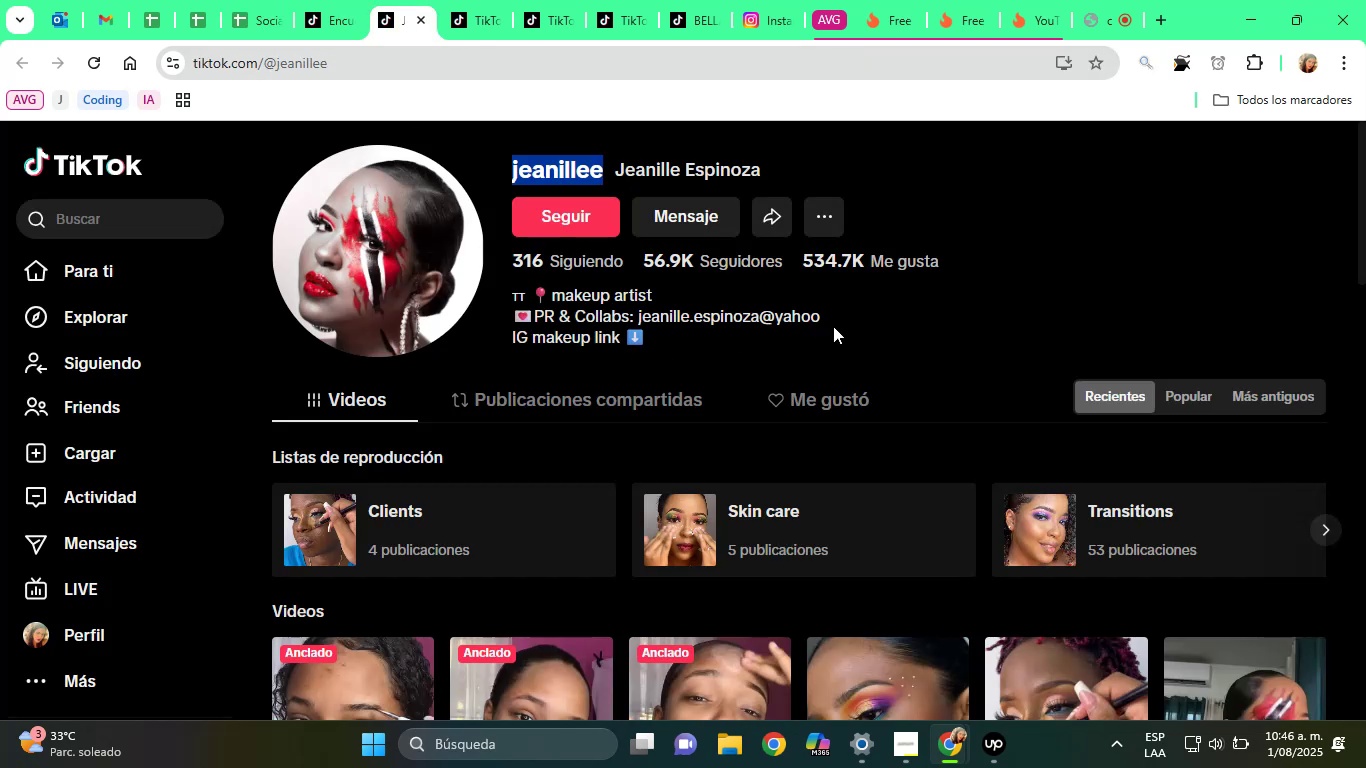 
wait(6.59)
 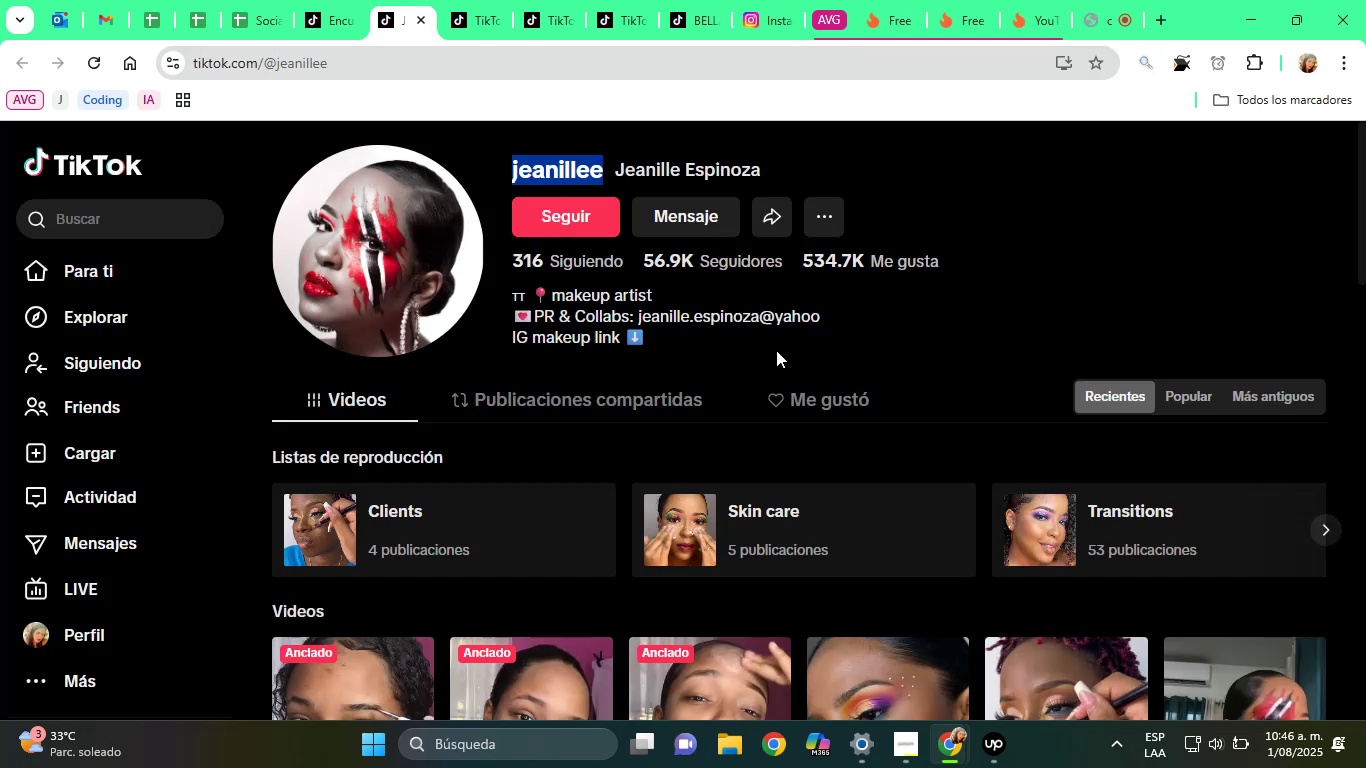 
double_click([660, 166])
 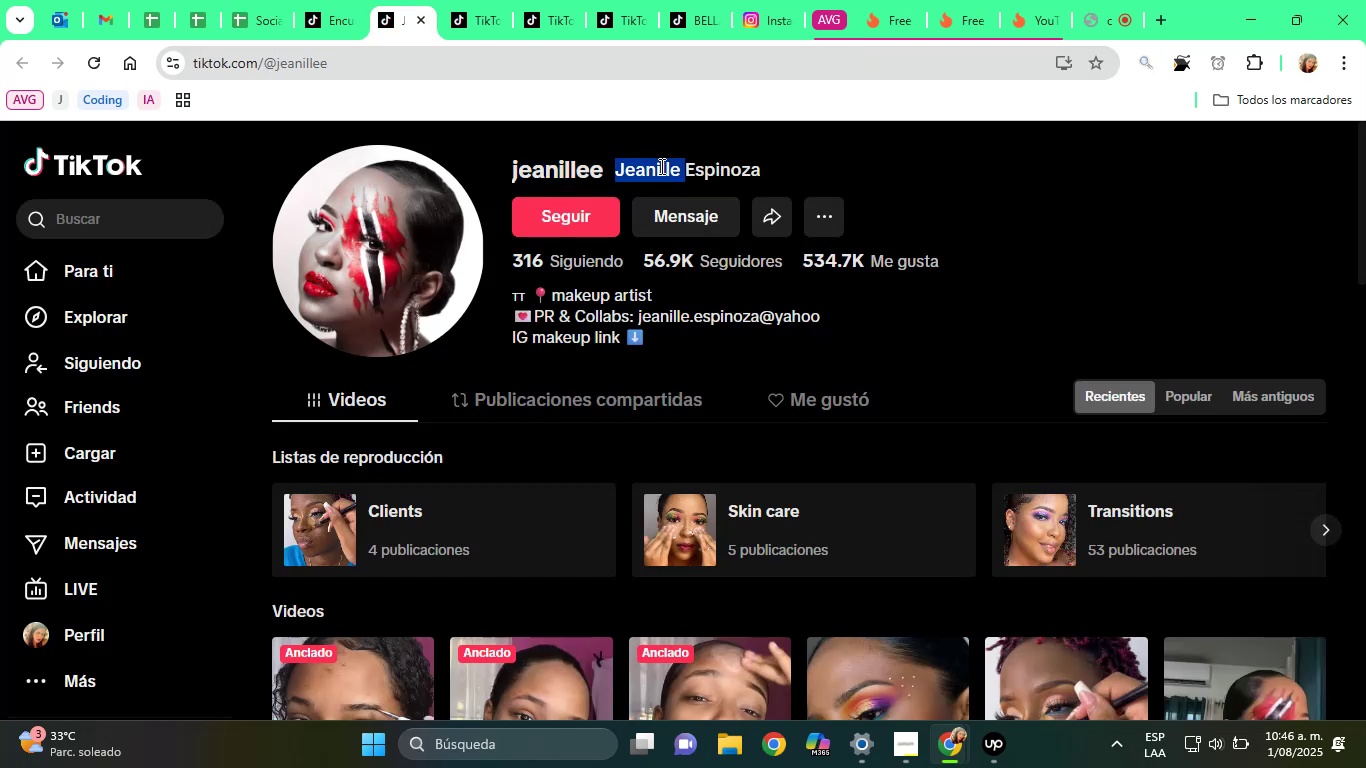 
triple_click([660, 166])
 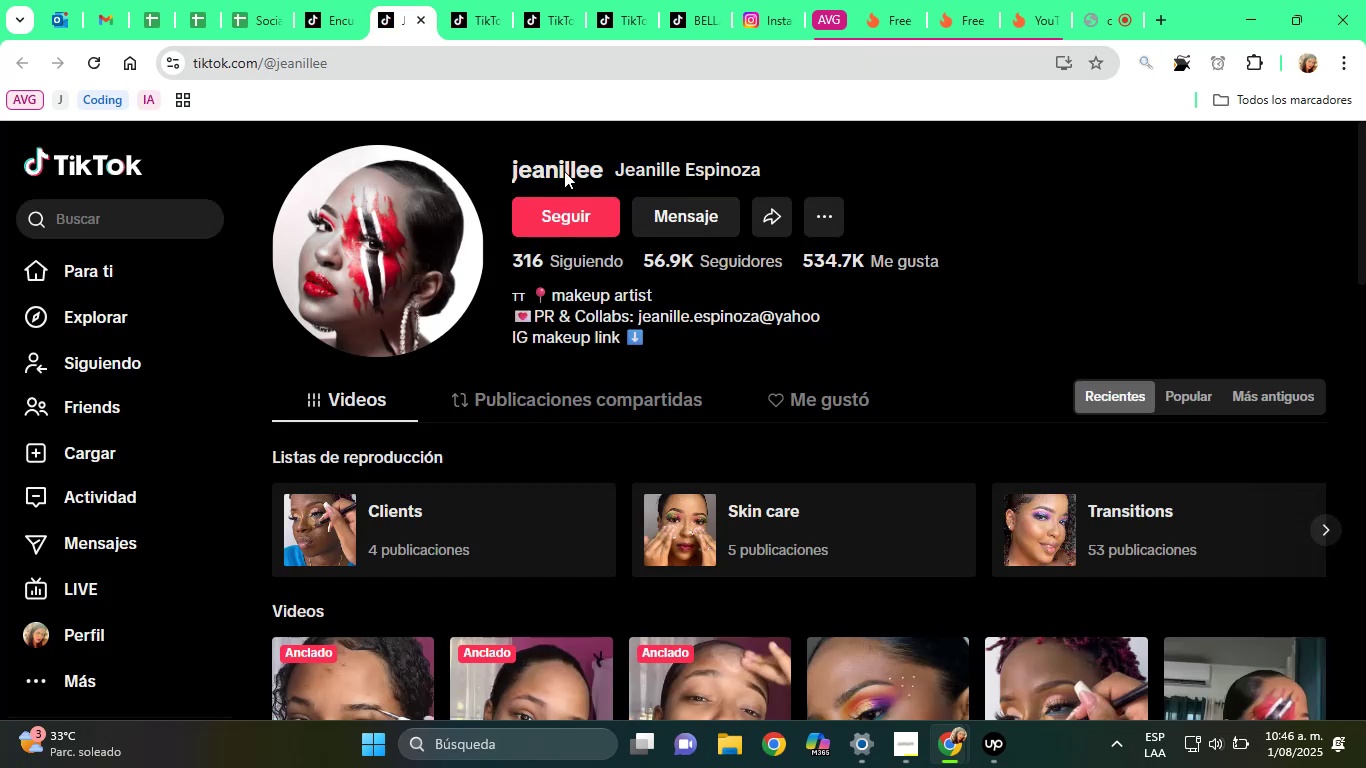 
double_click([564, 171])
 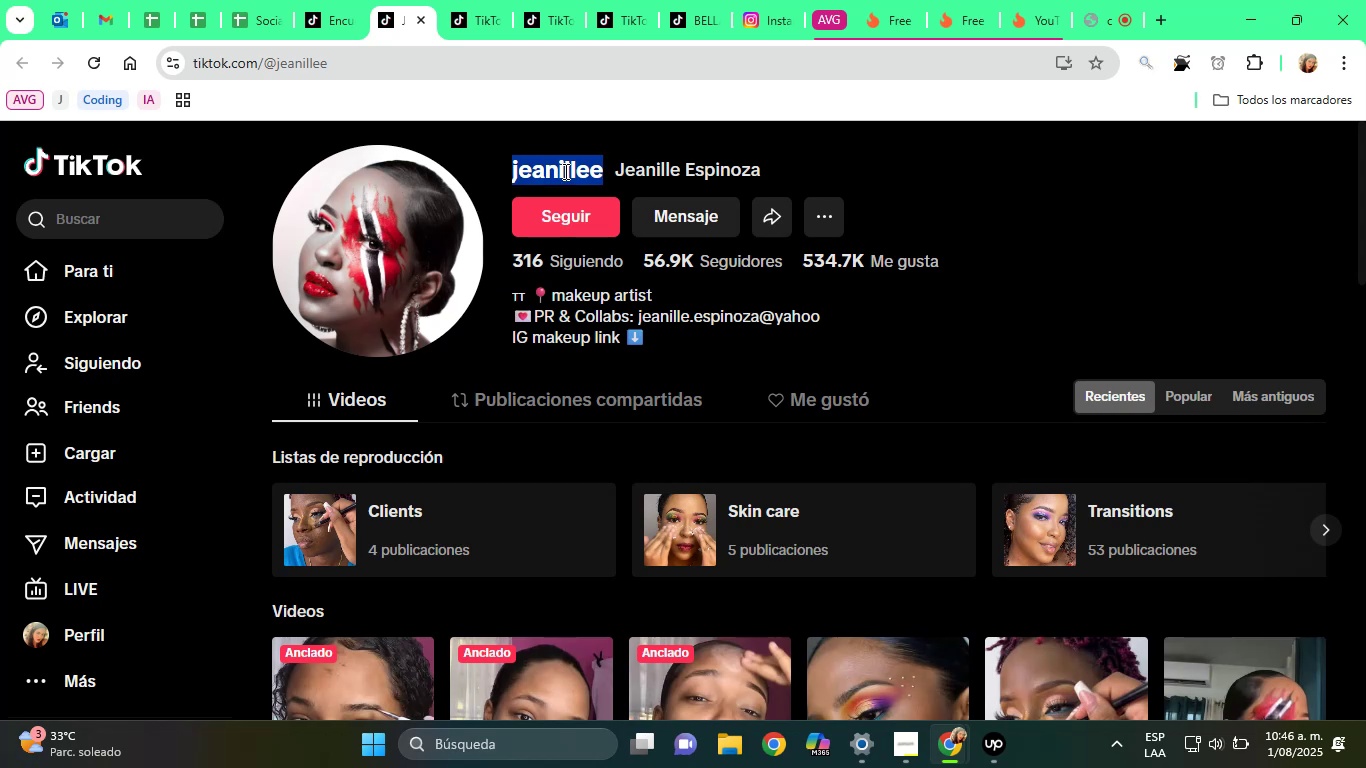 
right_click([564, 171])
 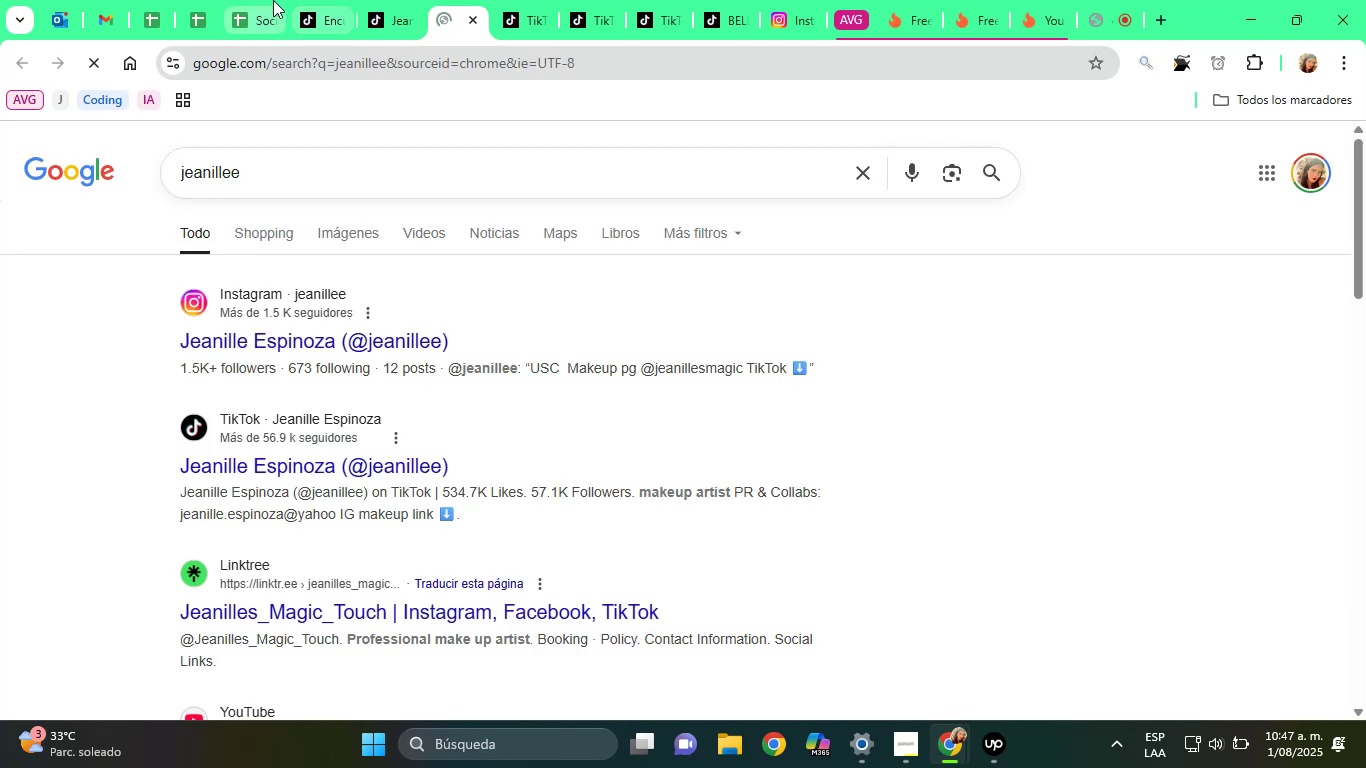 
double_click([405, 3])
 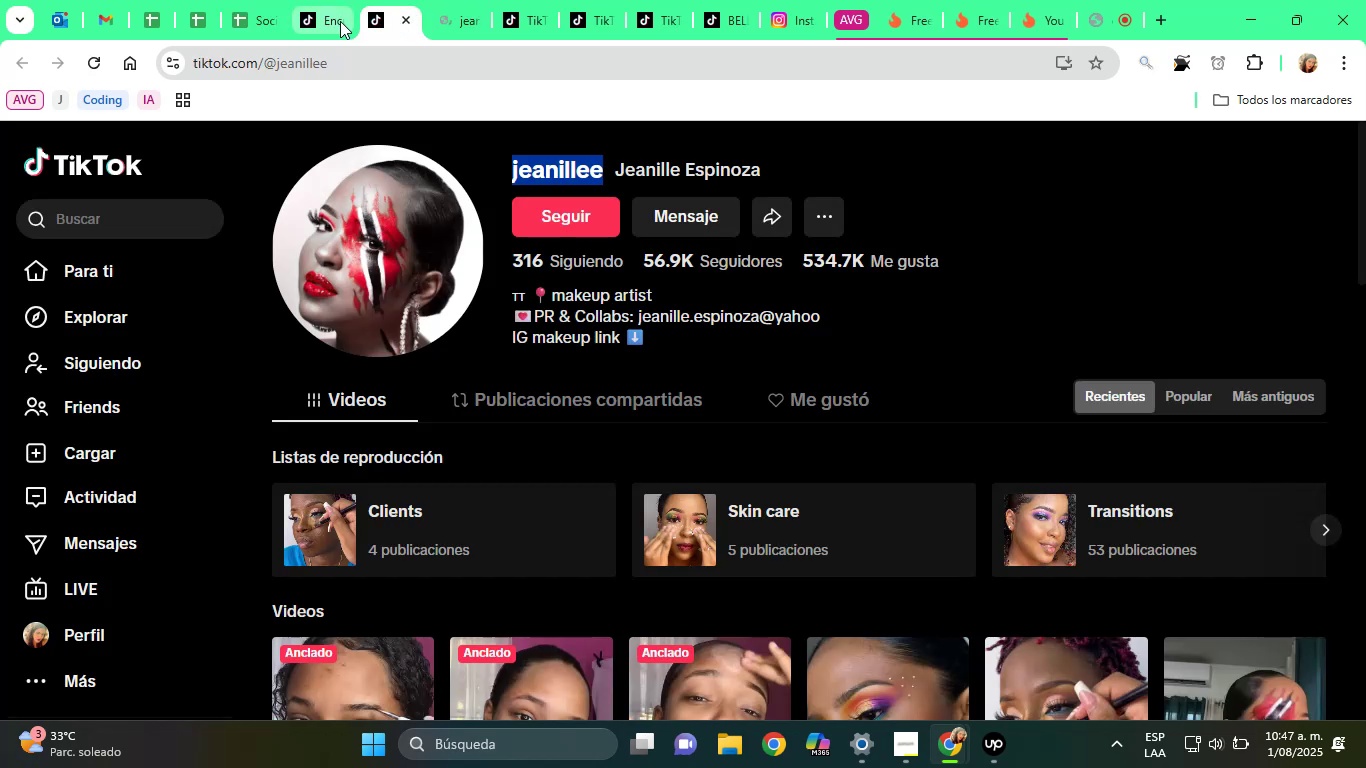 
left_click([272, 0])
 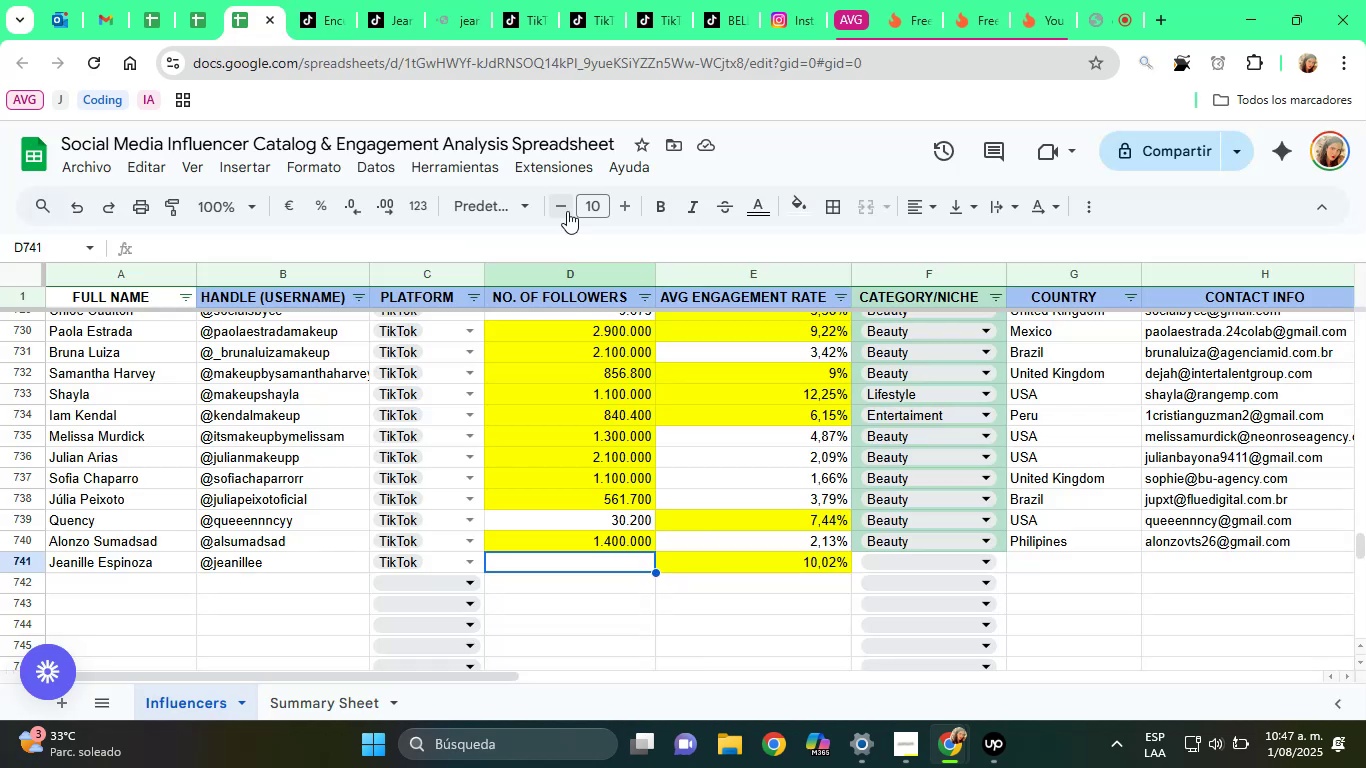 
type(56900)
 